 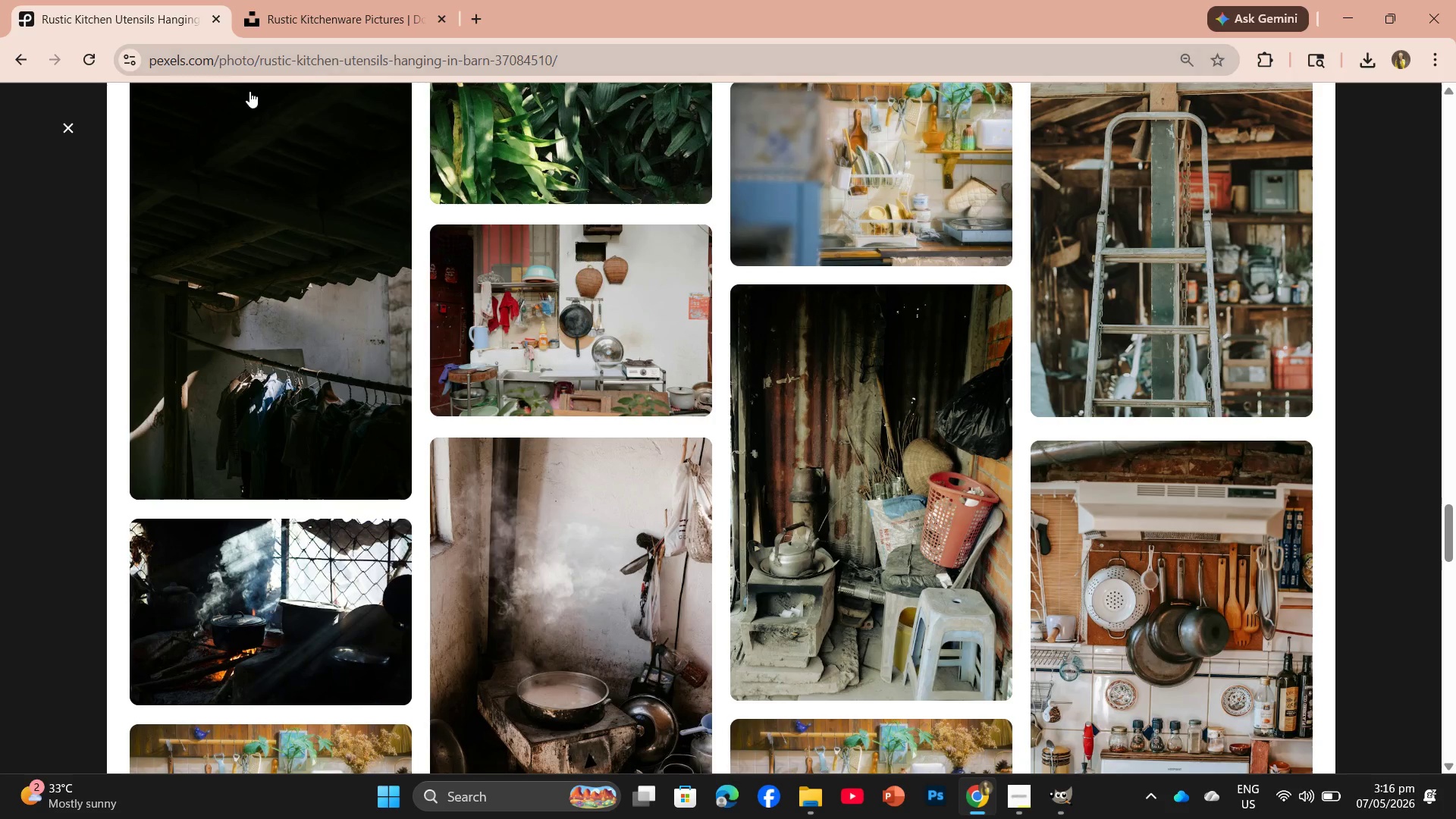 
left_click([67, 121])
 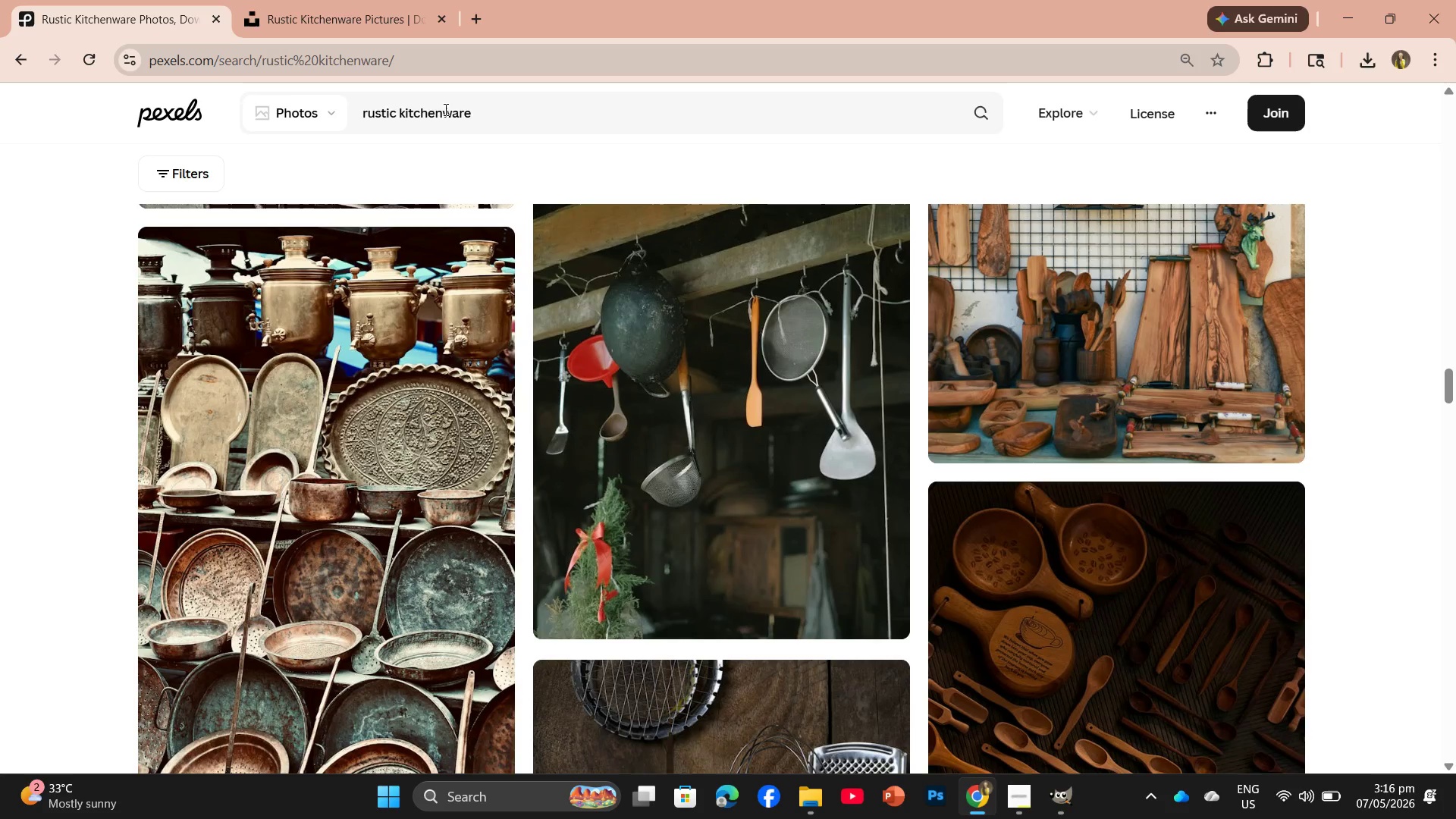 
left_click_drag(start_coordinate=[480, 104], to_coordinate=[341, 130])
 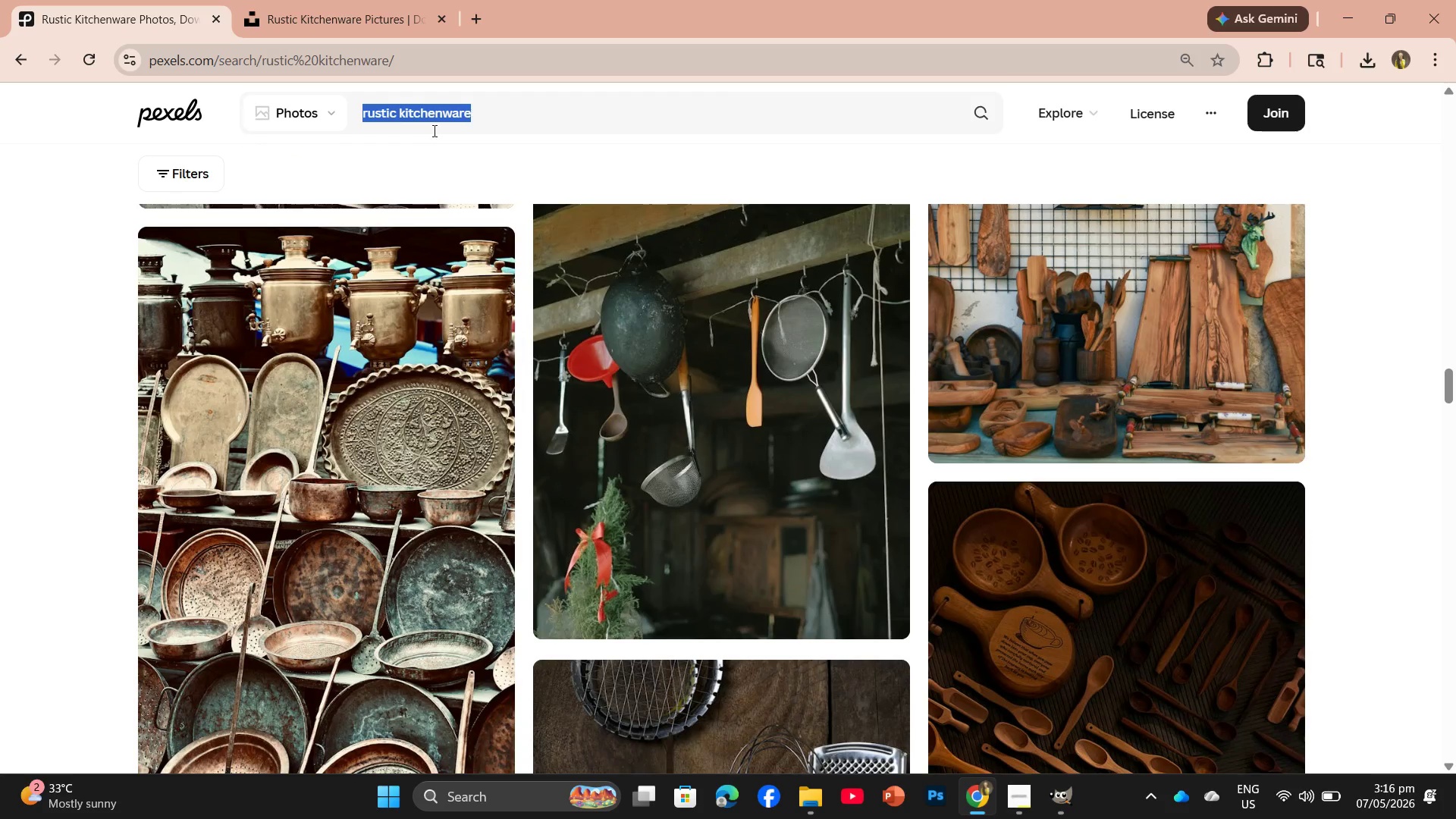 
key(Control+V)
 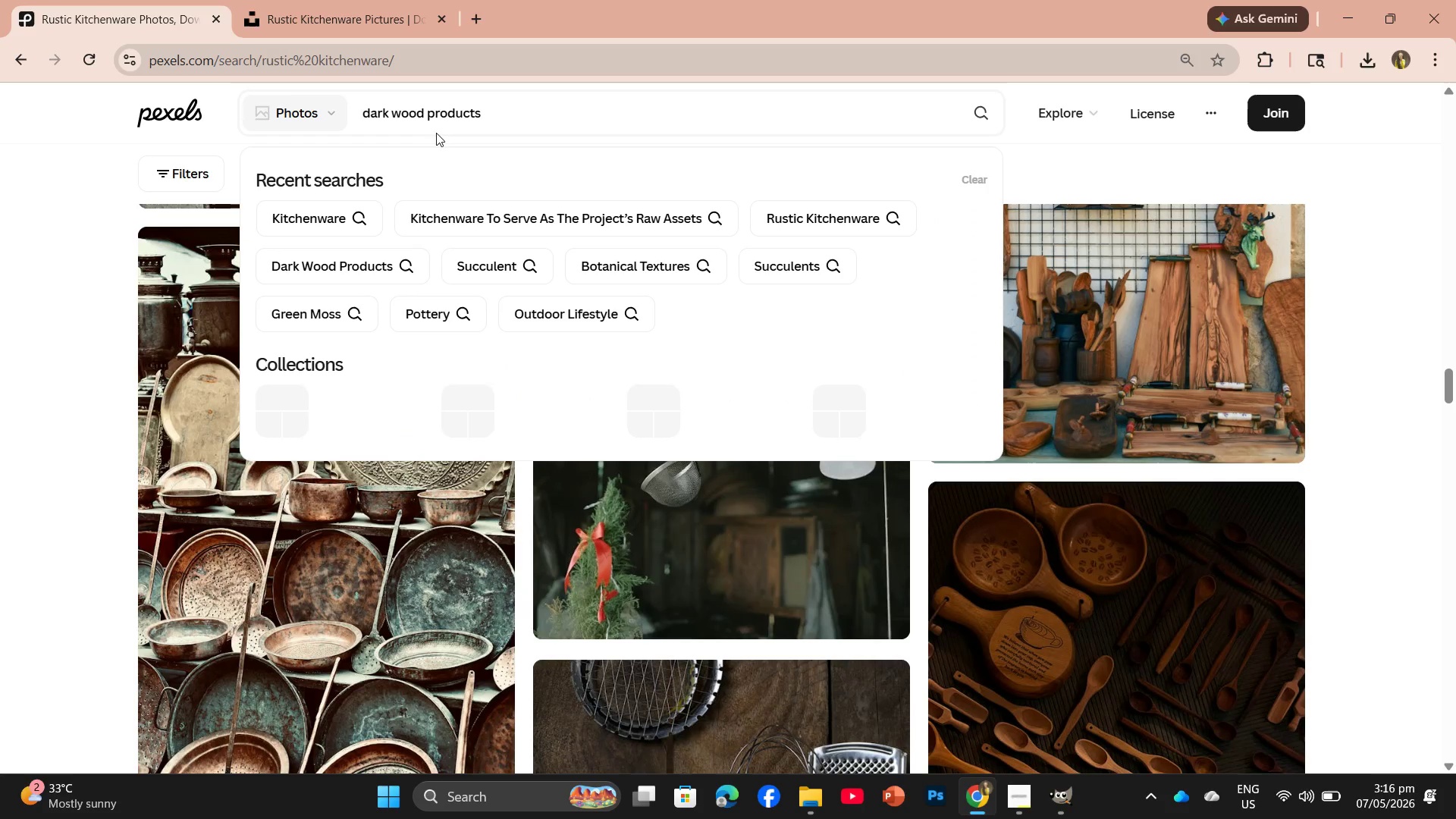 
key(Enter)
 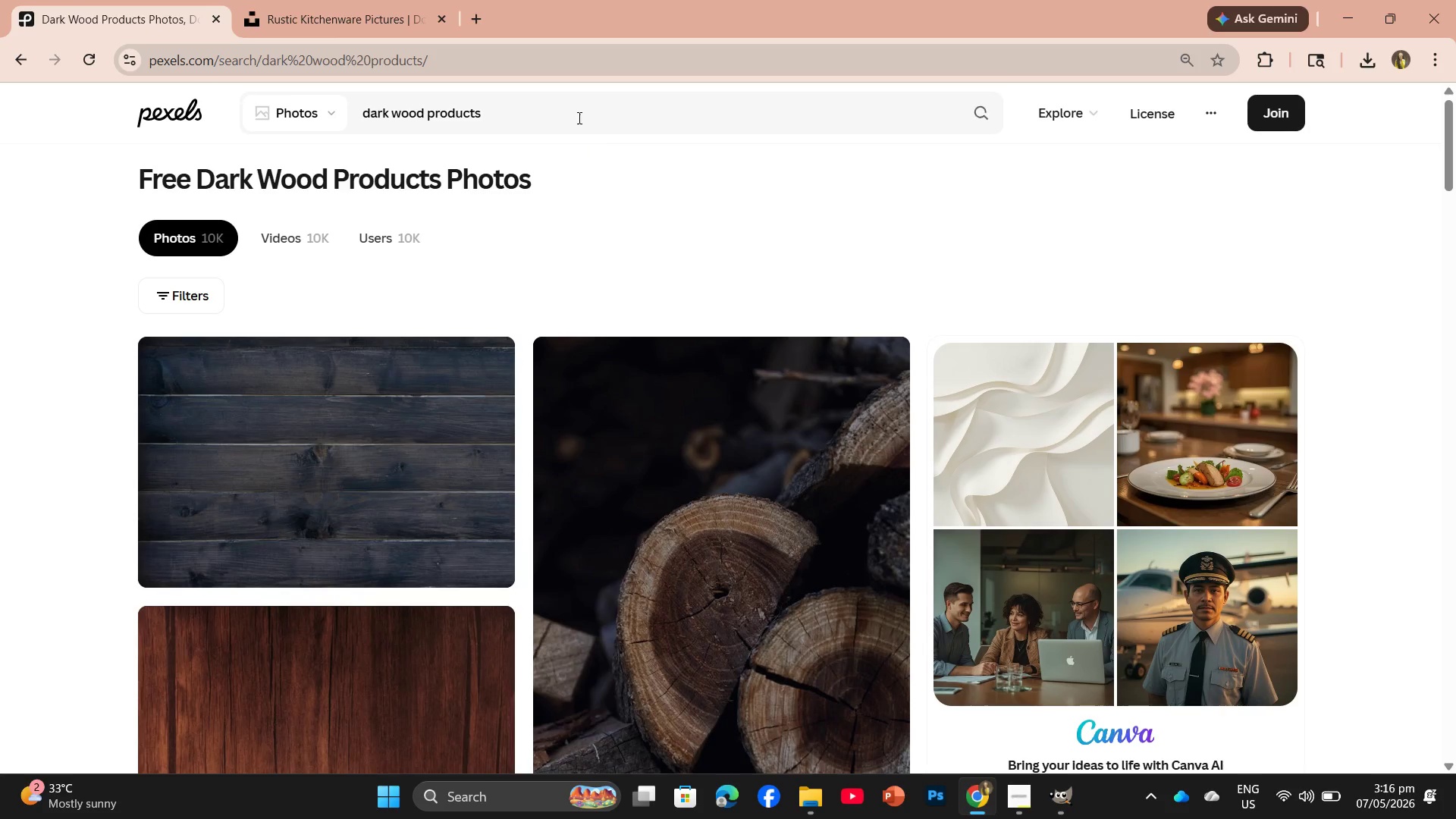 
scroll: coordinate [786, 400], scroll_direction: down, amount: 8.0
 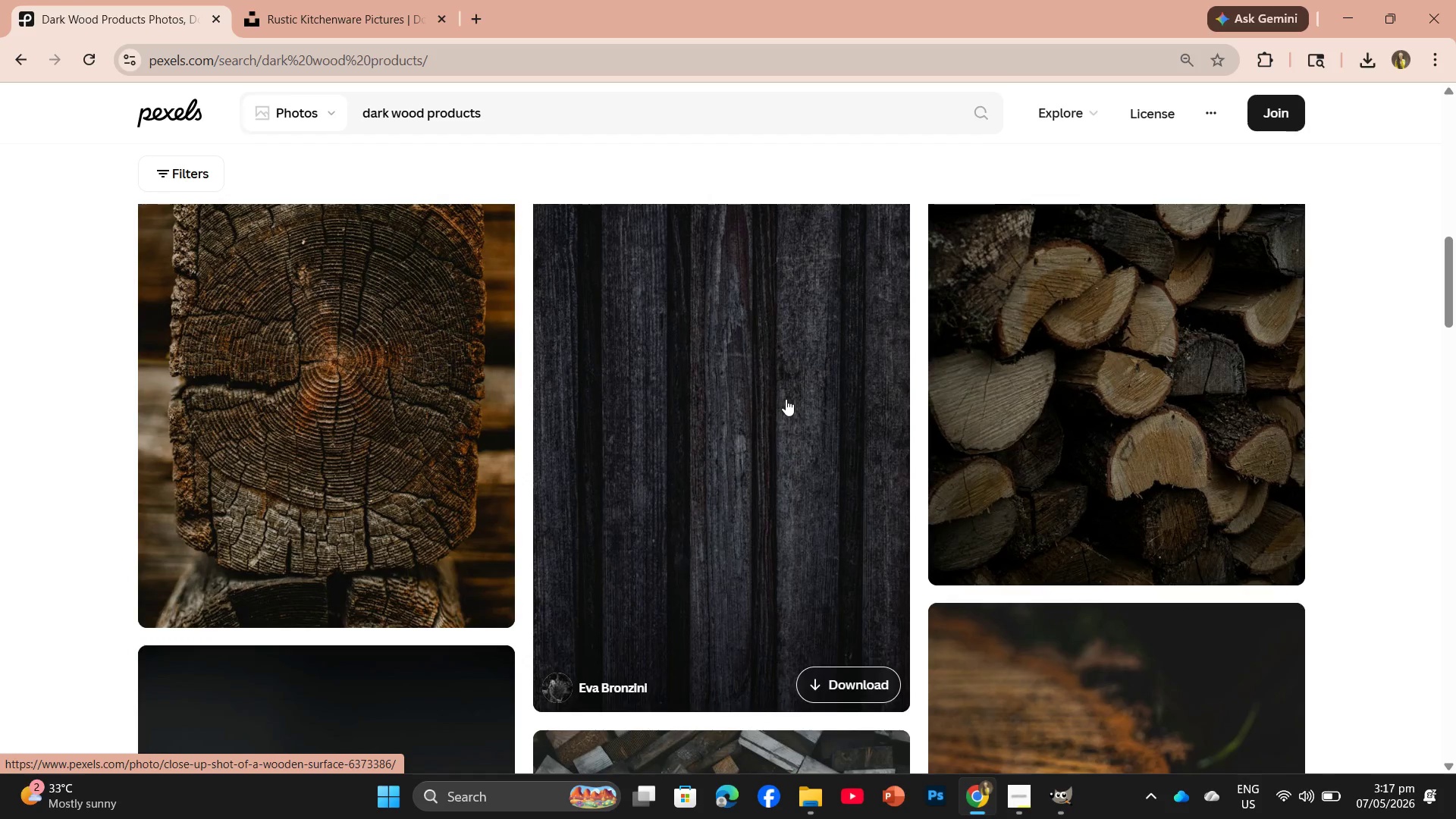 
scroll: coordinate [735, 407], scroll_direction: up, amount: 11.0
 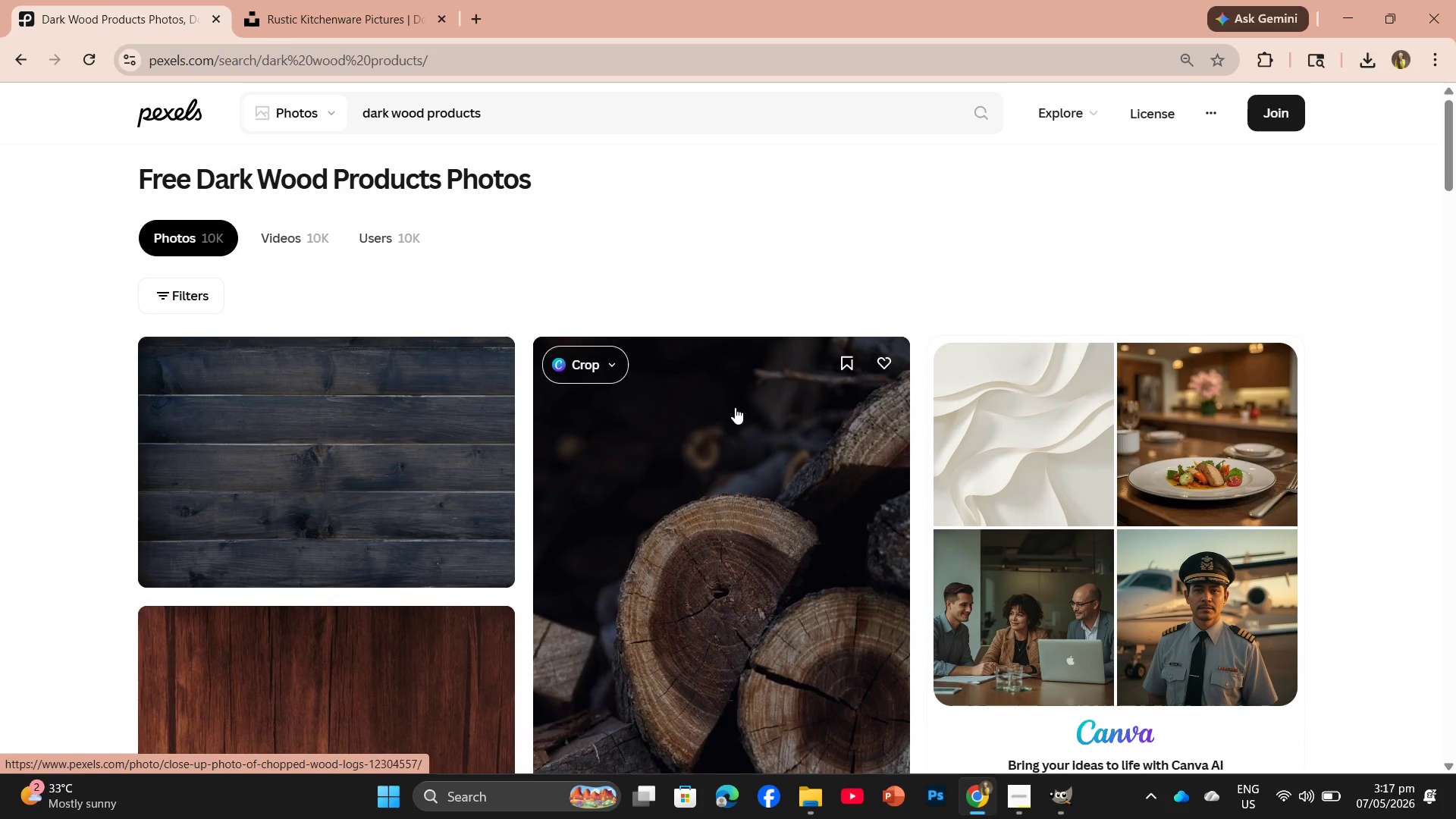 
scroll: coordinate [735, 407], scroll_direction: down, amount: 1.0
 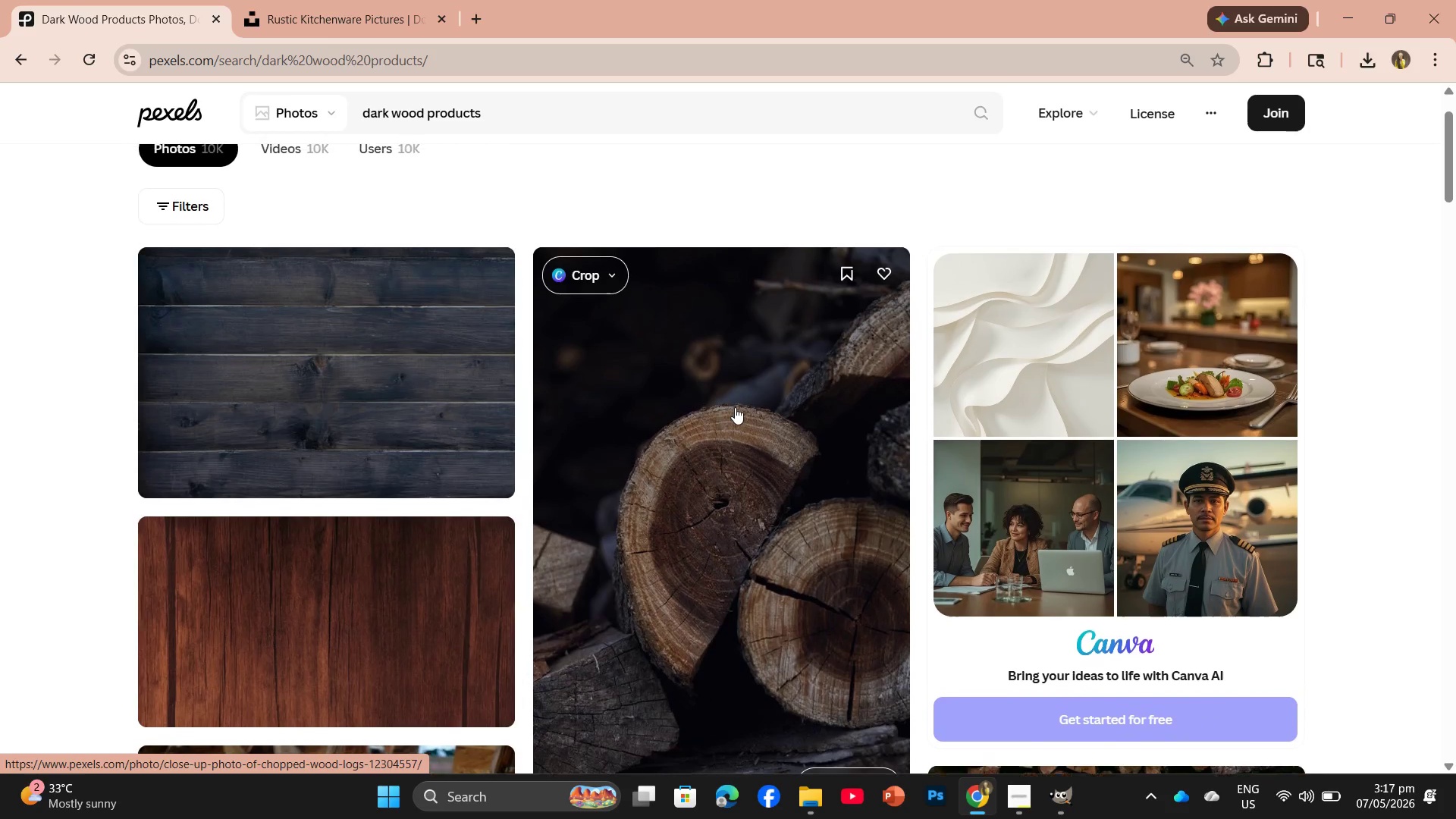 
scroll: coordinate [735, 407], scroll_direction: up, amount: 1.0
 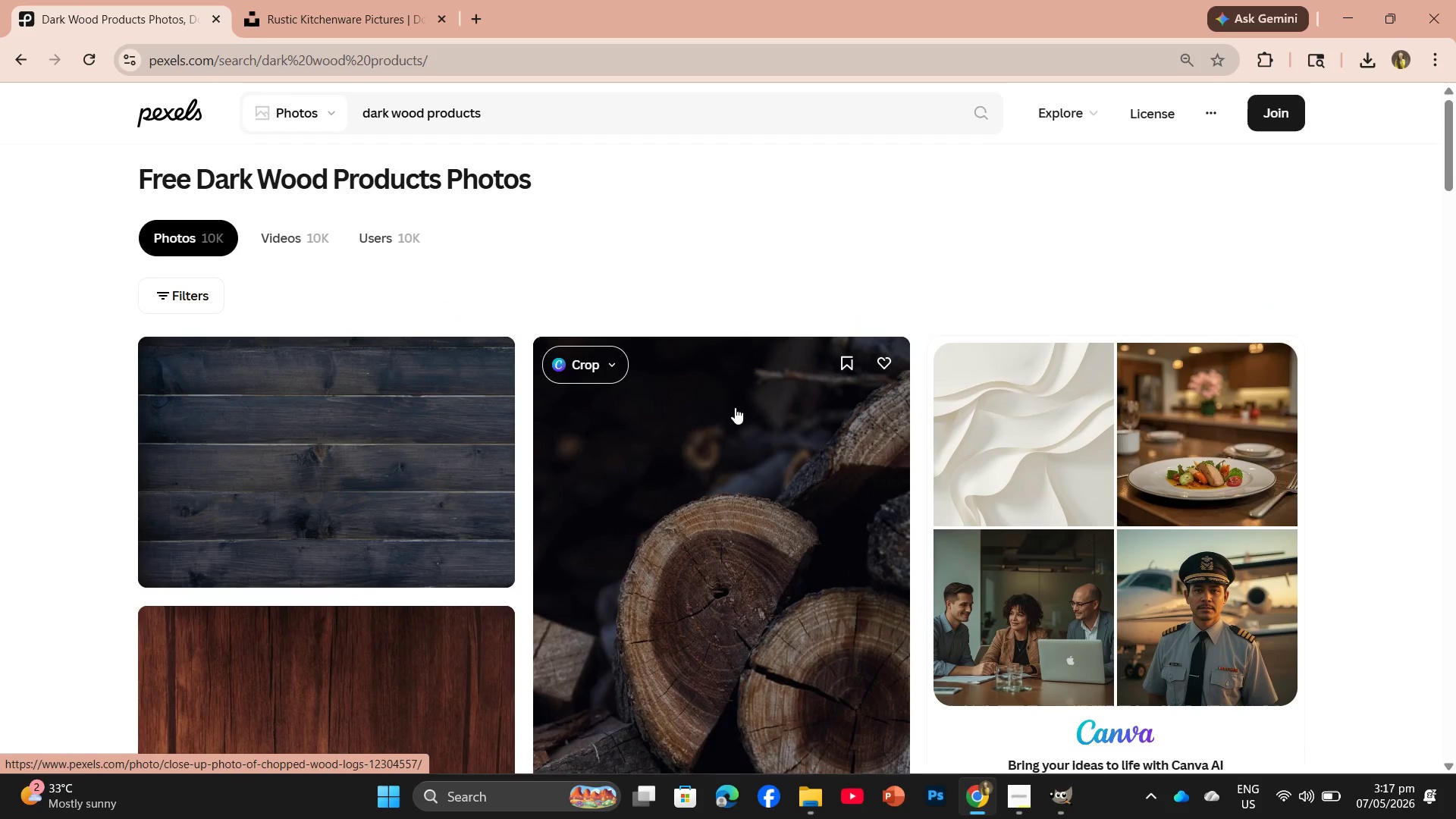 
scroll: coordinate [437, 621], scroll_direction: down, amount: 13.0
 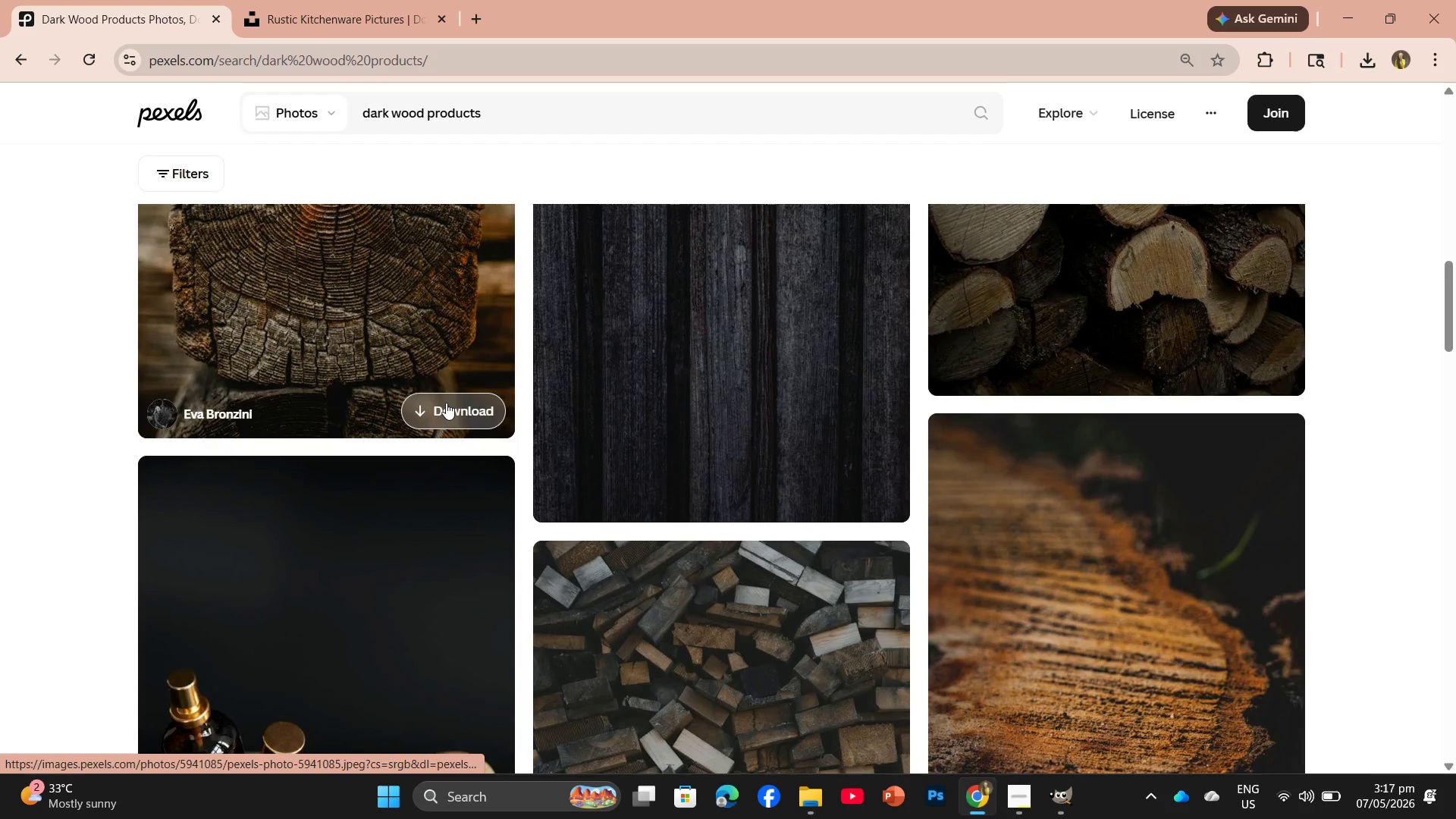 
left_click([446, 403])
 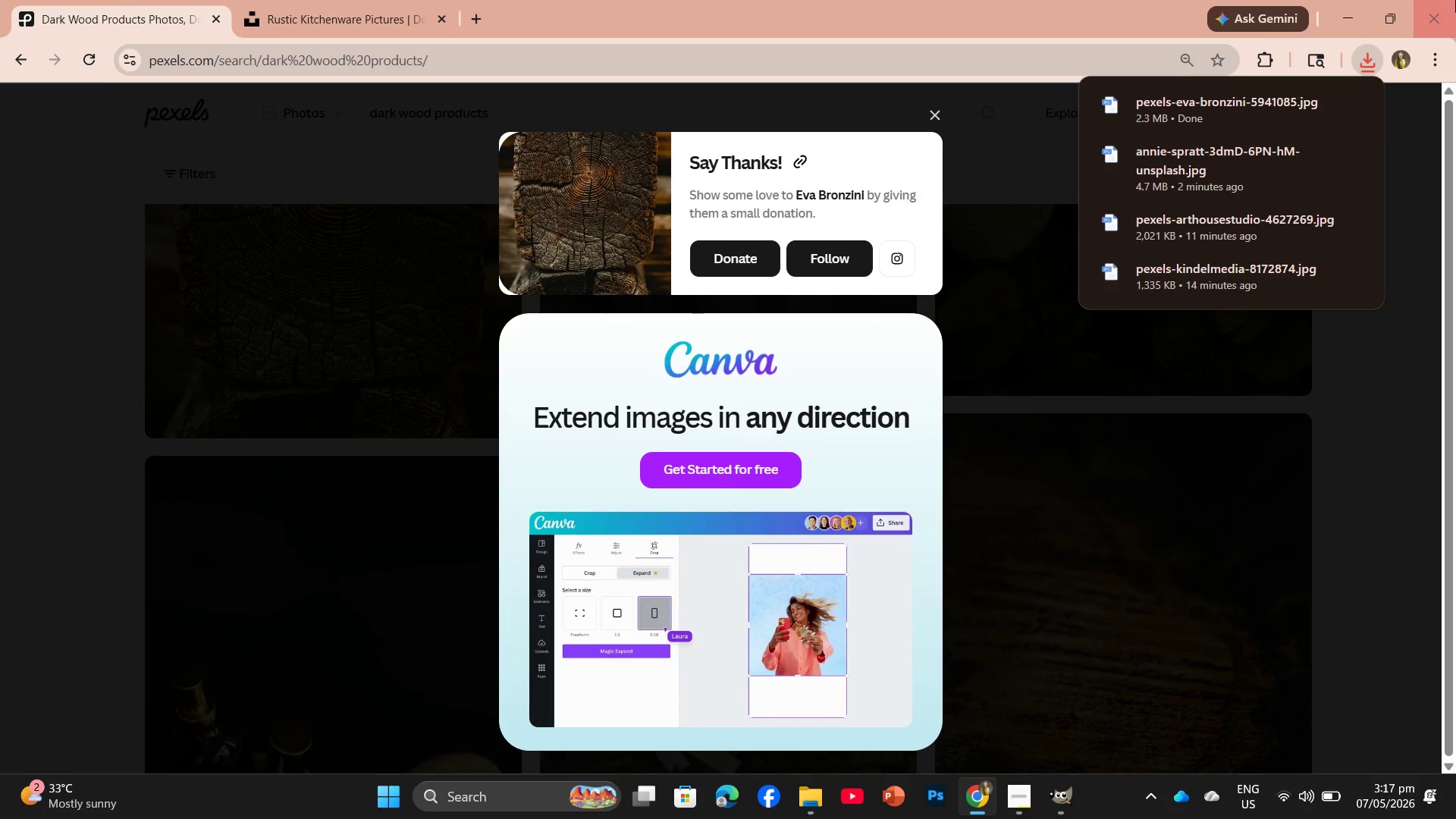 
left_click_drag(start_coordinate=[1266, 105], to_coordinate=[253, 59])
 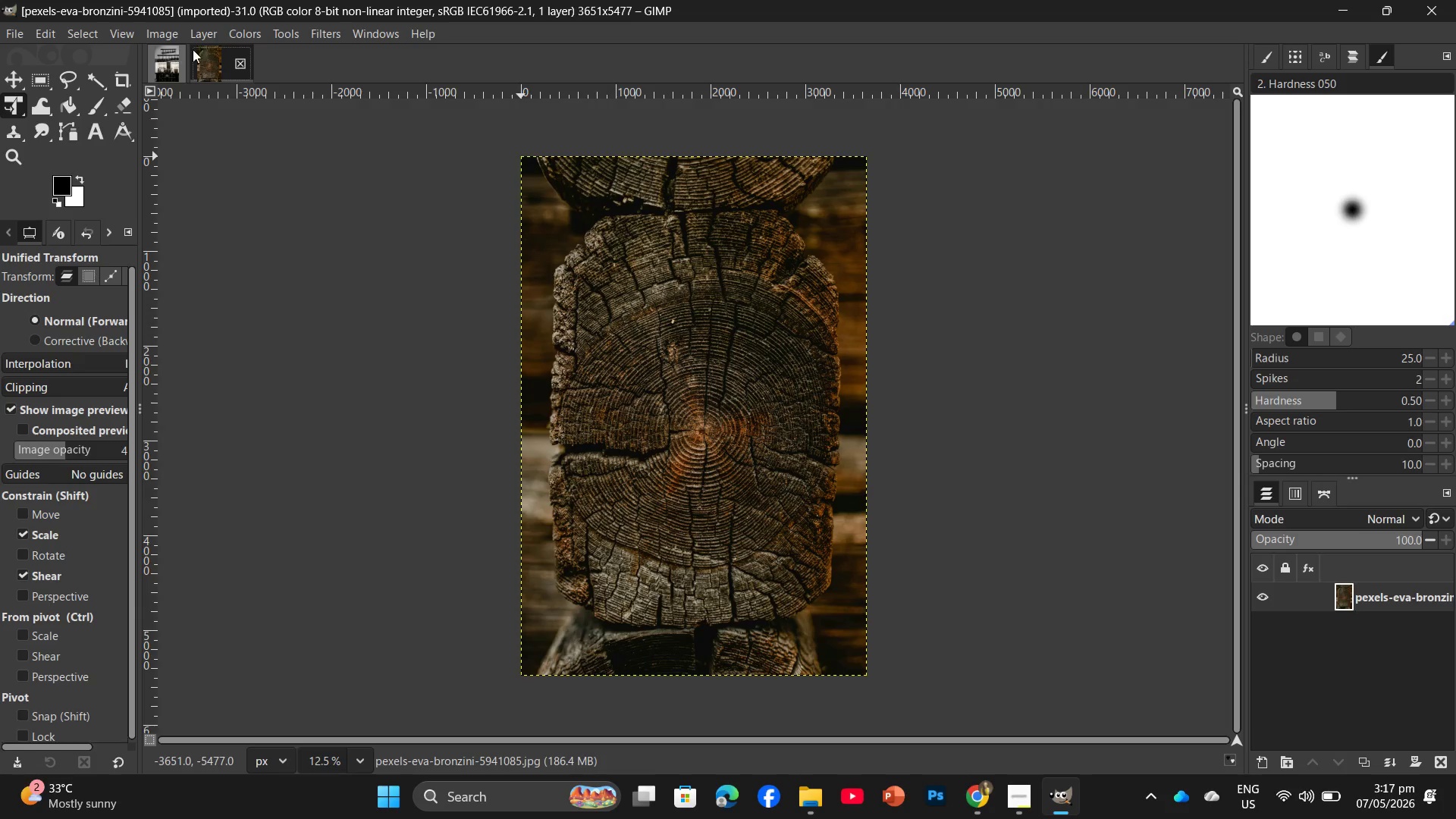 
left_click([165, 74])
 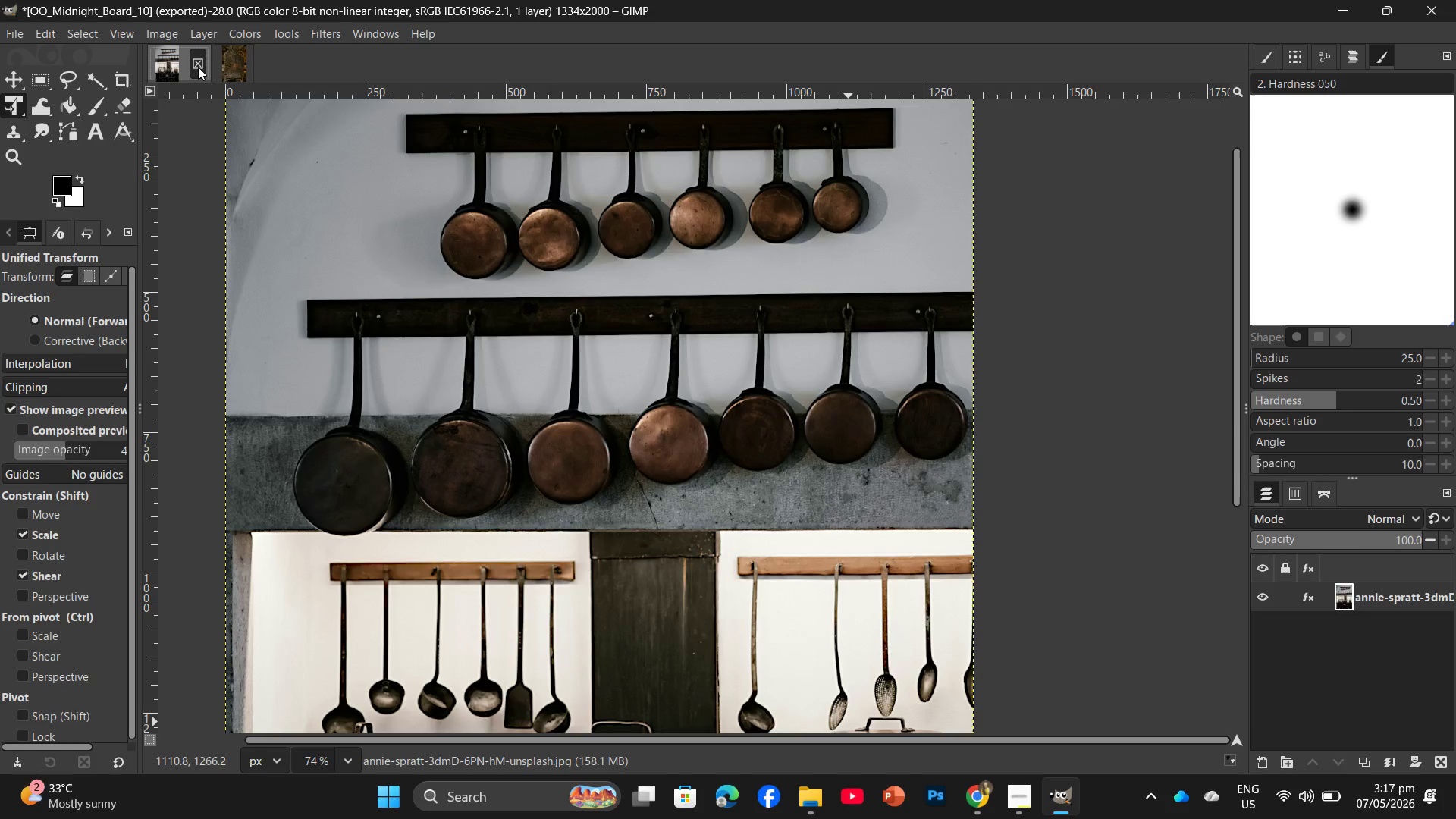 
left_click([198, 67])
 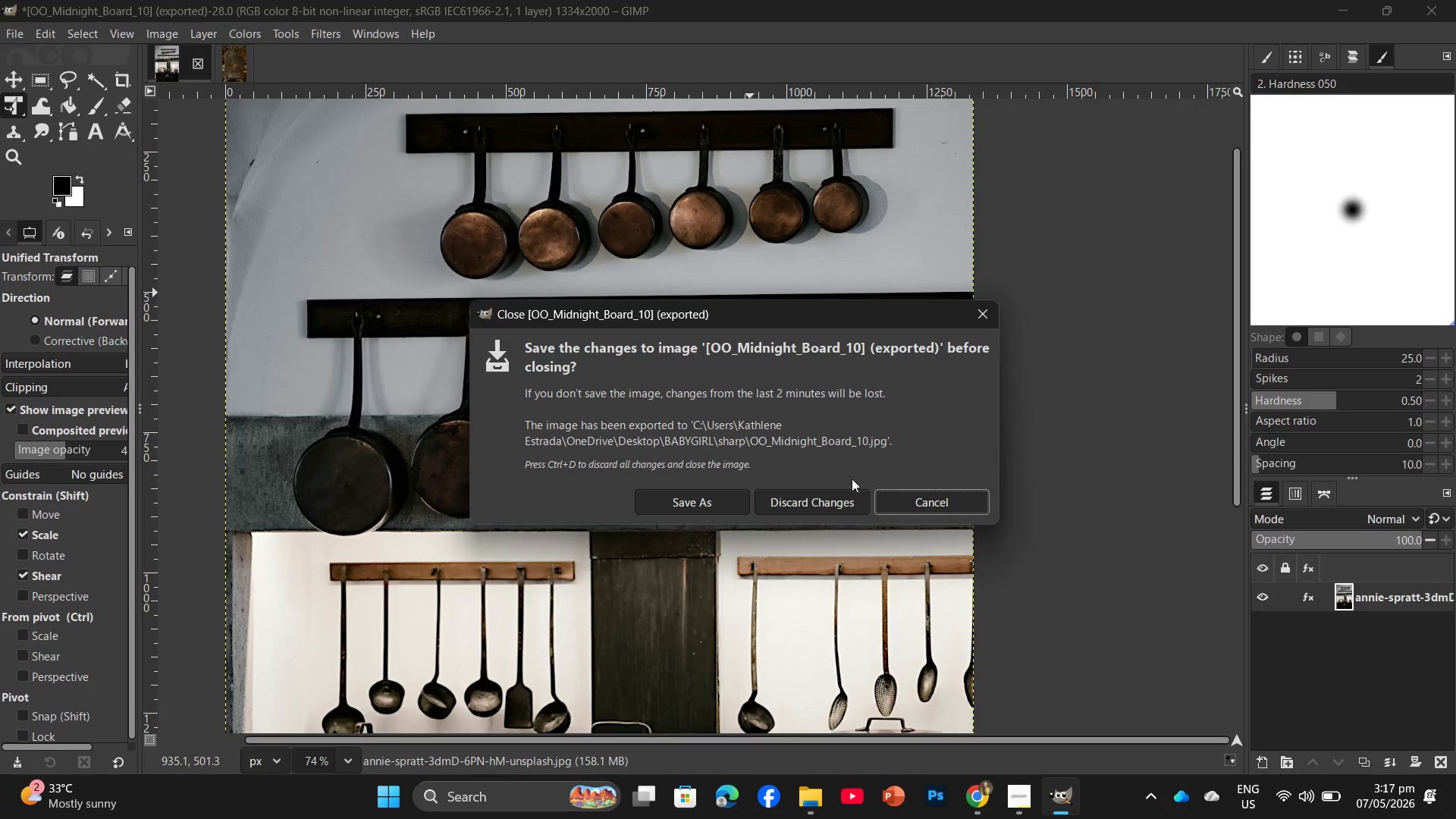 
left_click([835, 511])
 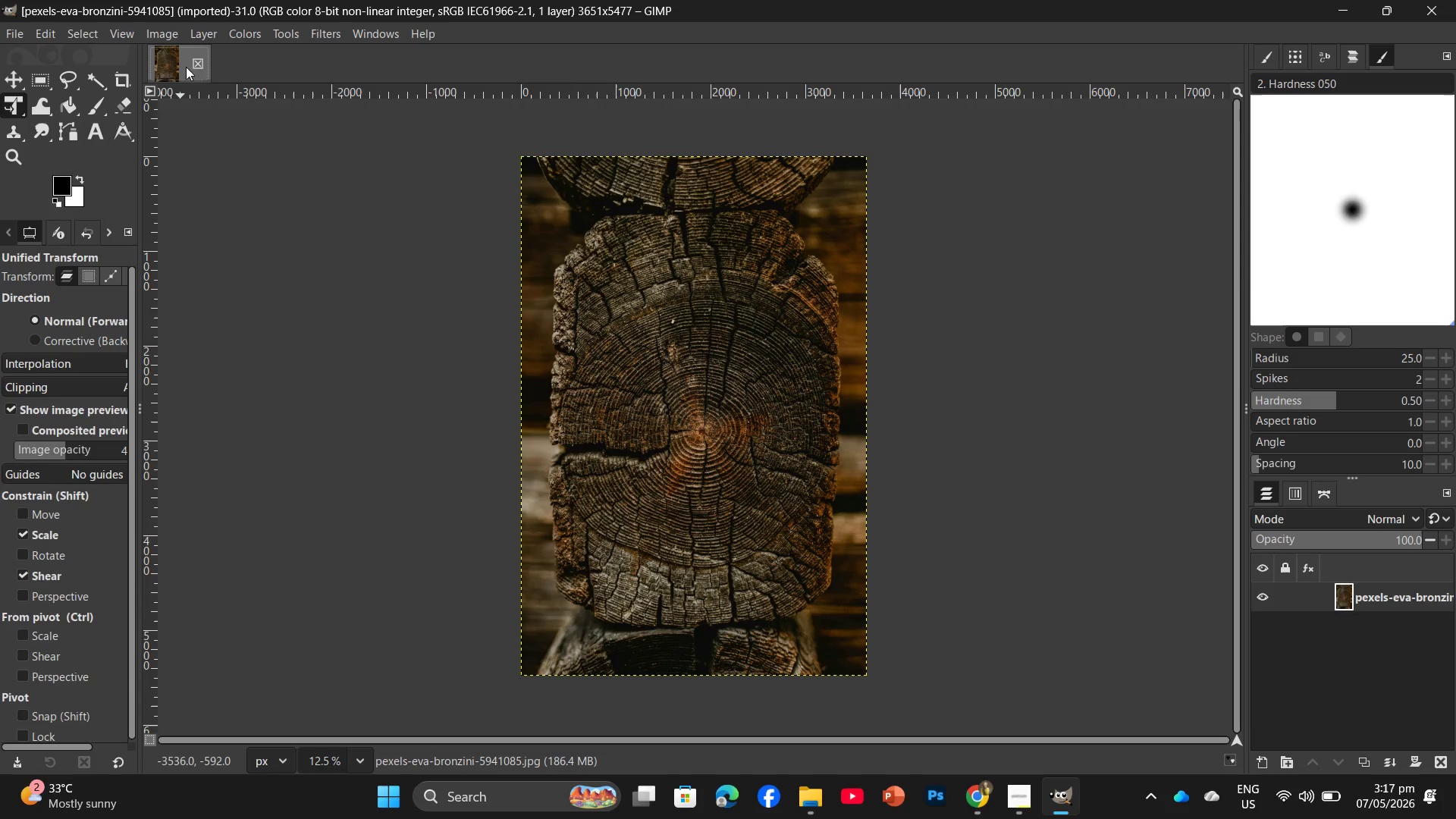 
left_click([171, 38])
 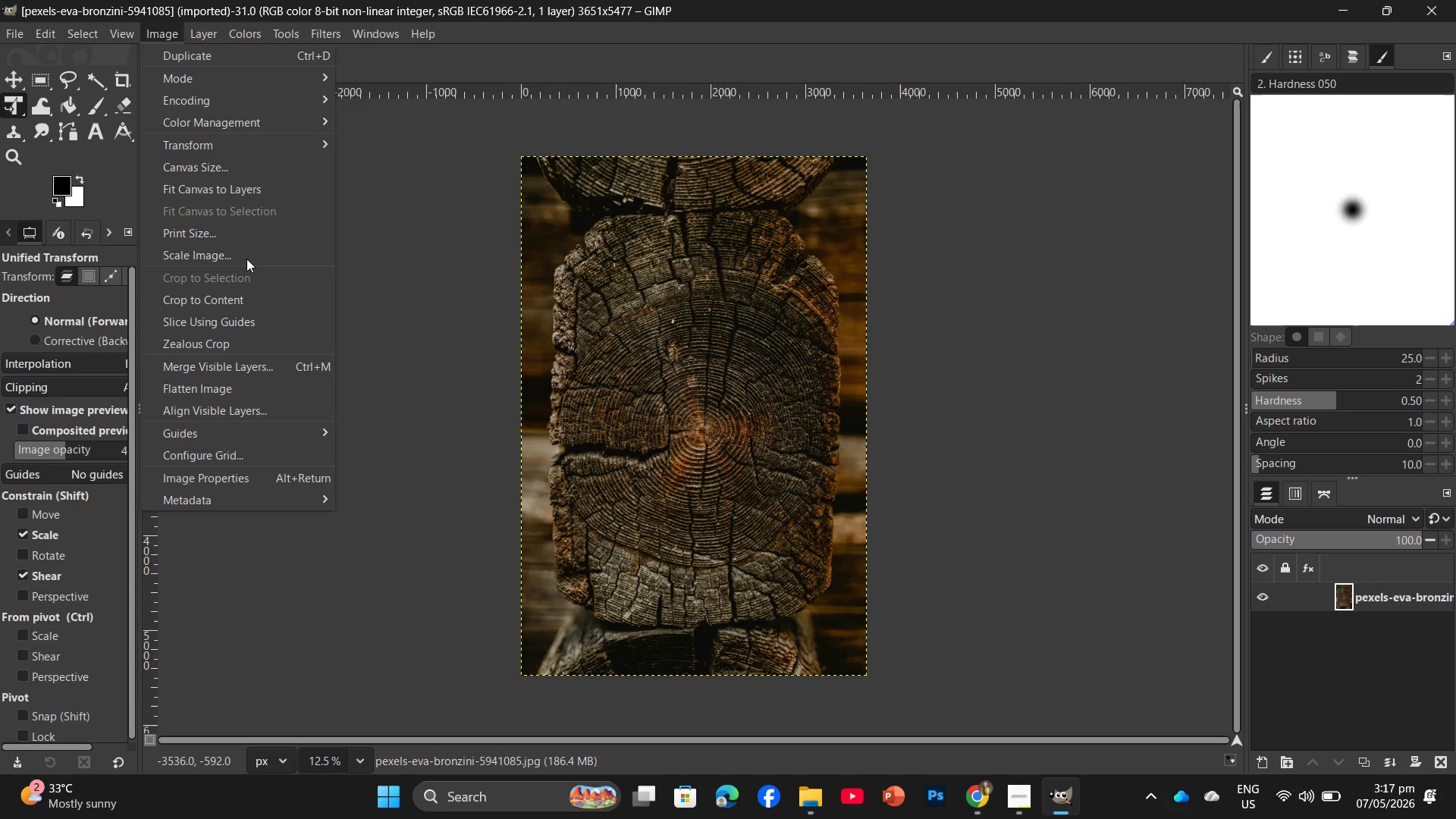 
left_click([246, 259])
 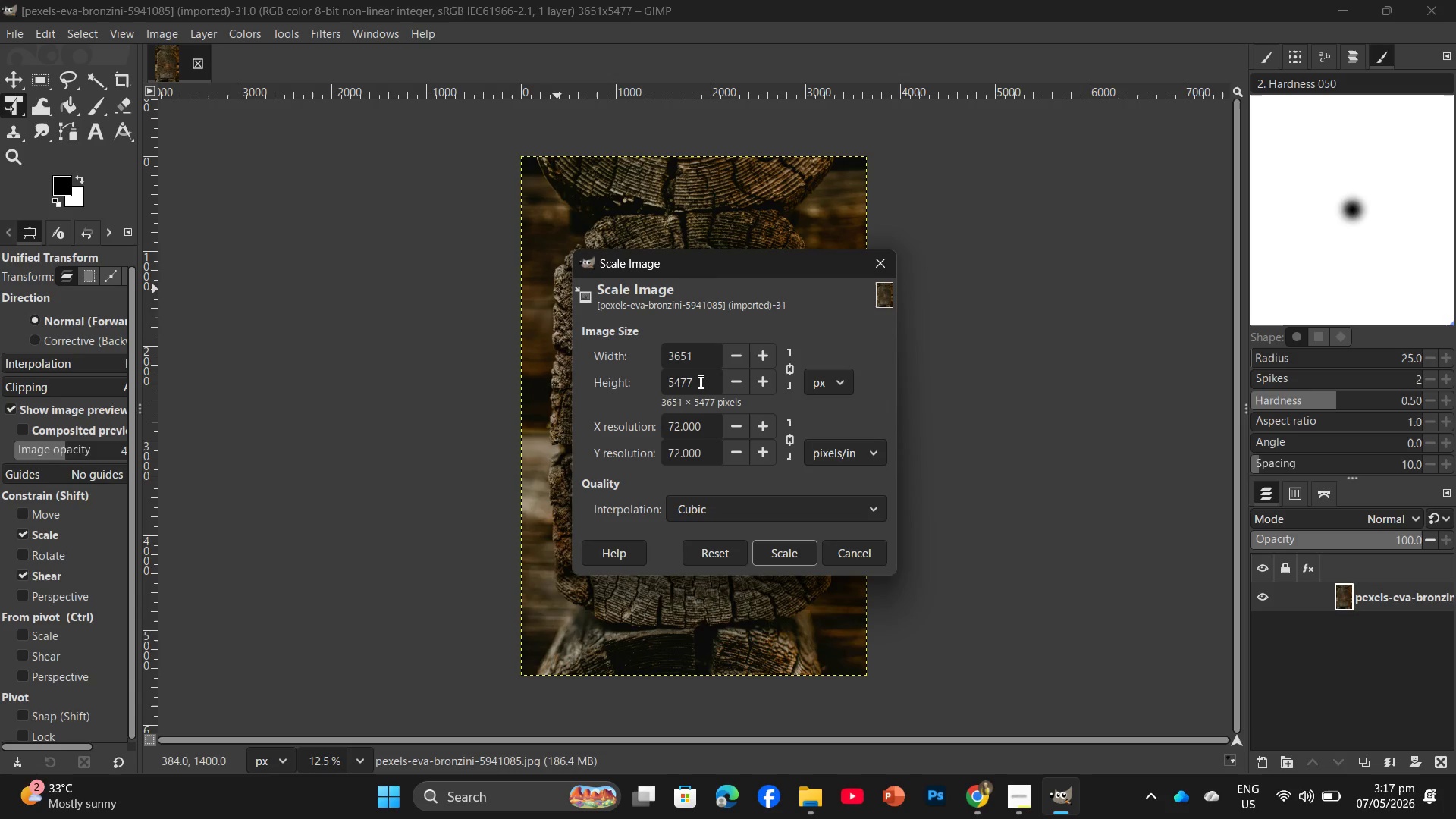 
left_click_drag(start_coordinate=[699, 381], to_coordinate=[661, 385])
 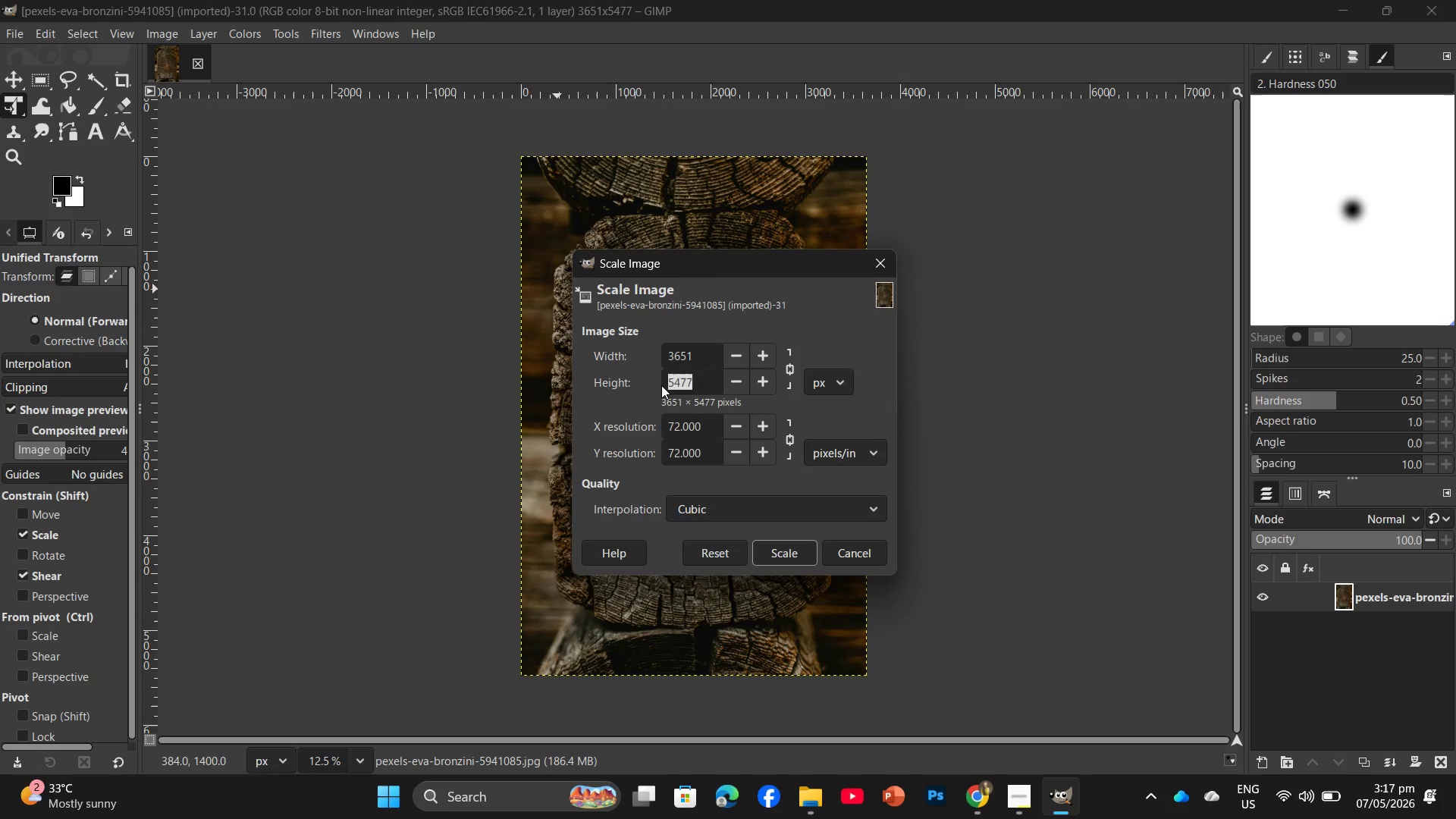 
key(Numpad2)
 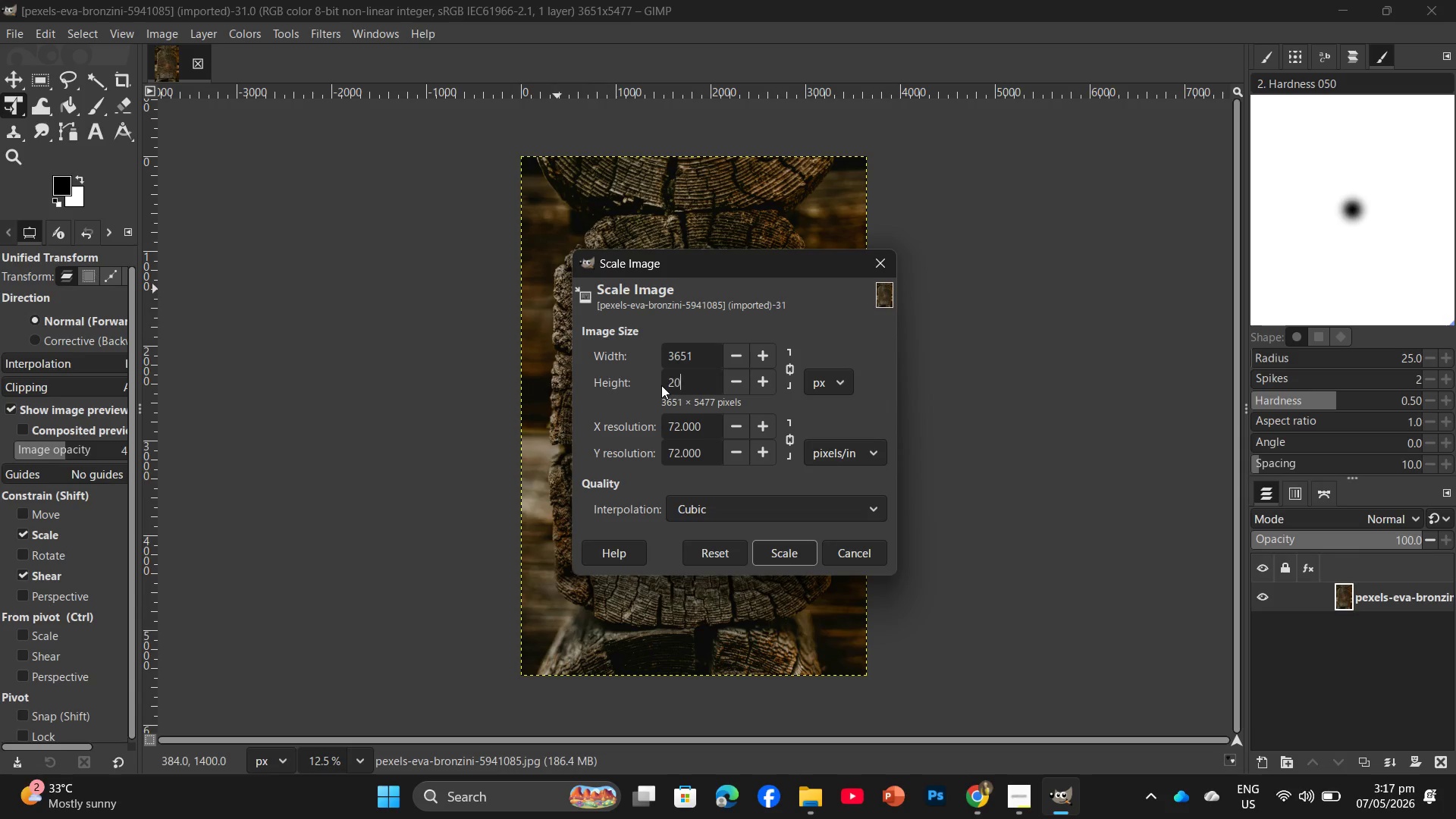 
key(Numpad0)
 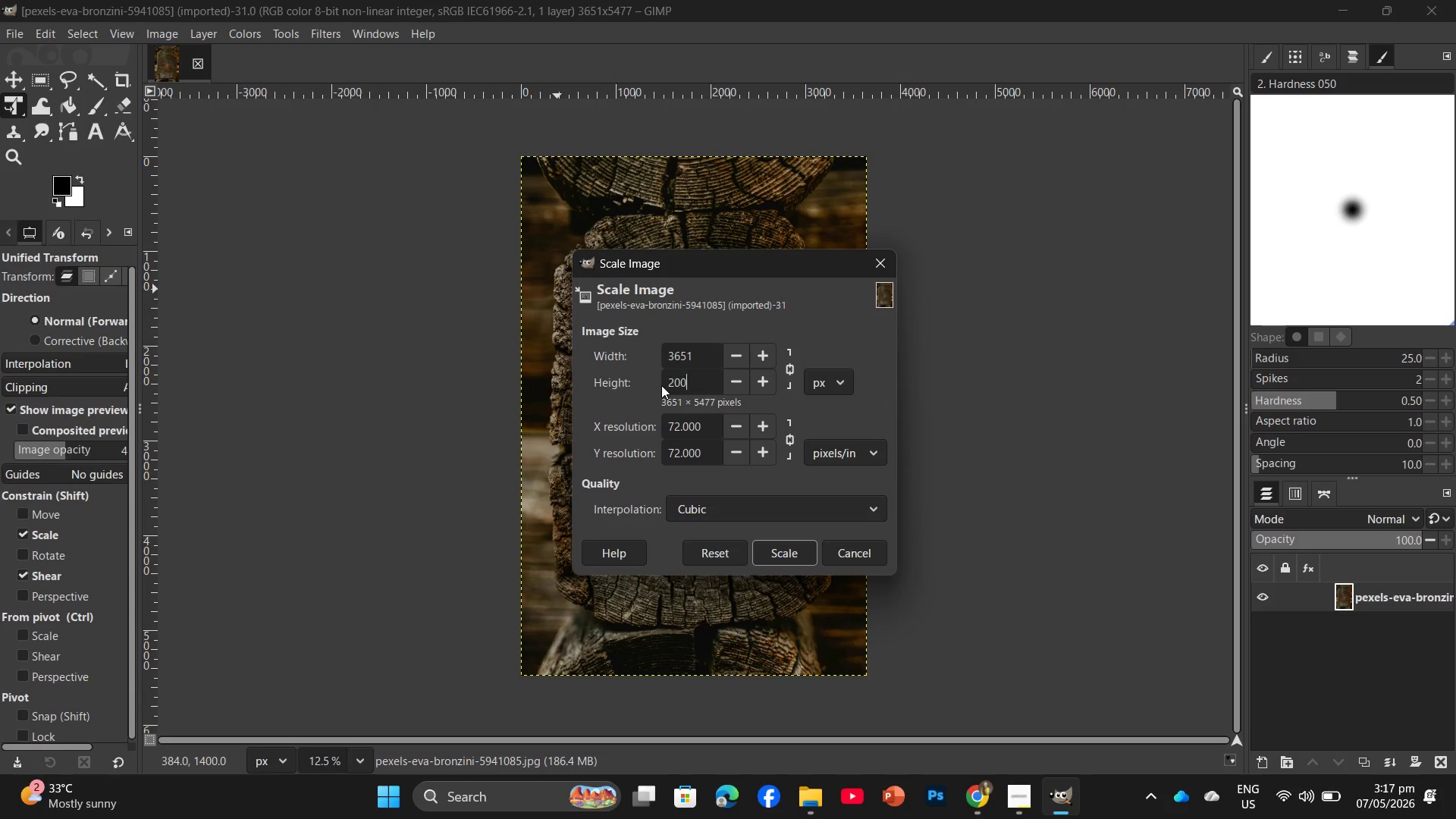 
key(Numpad0)
 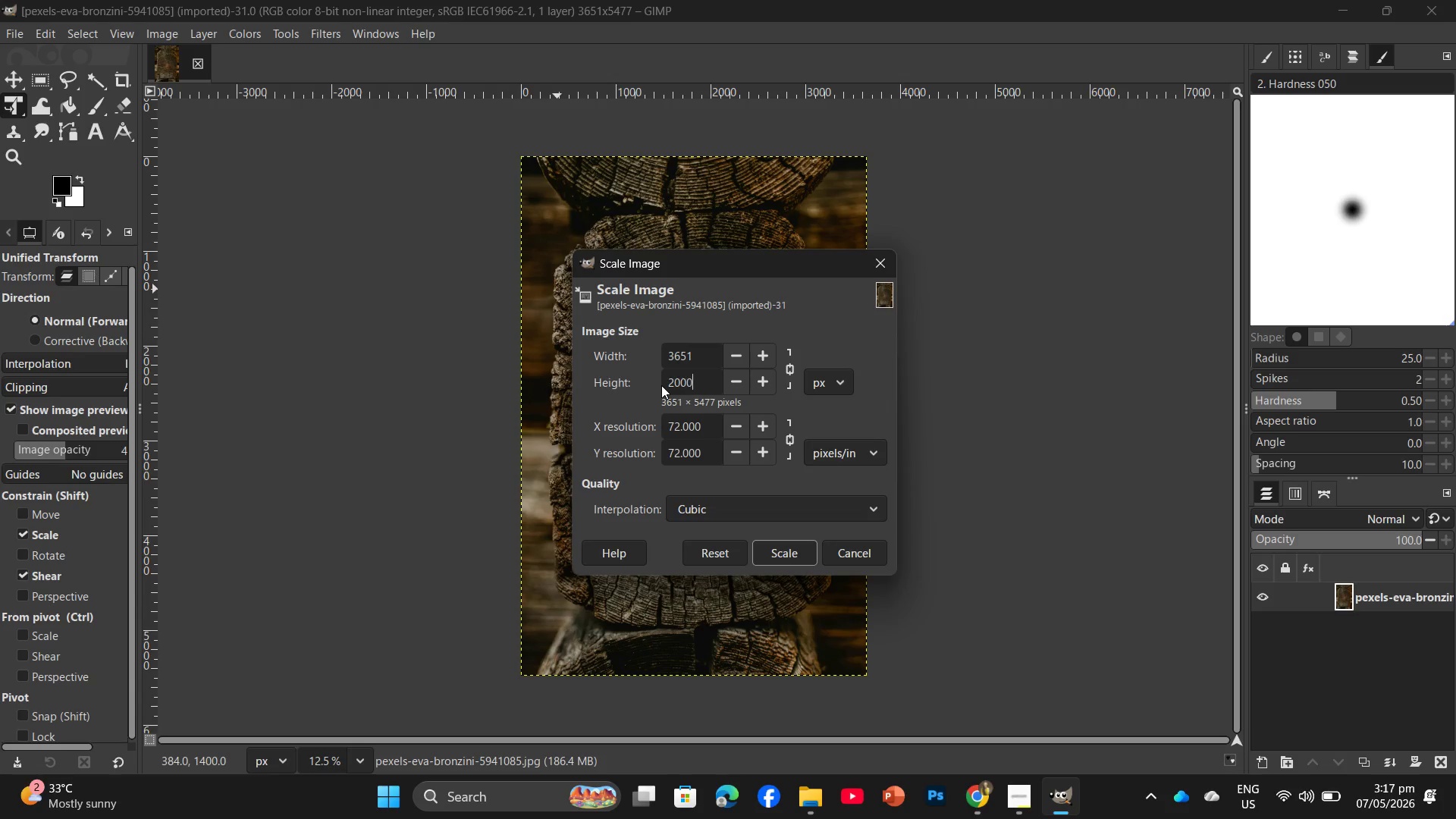 
key(Numpad0)
 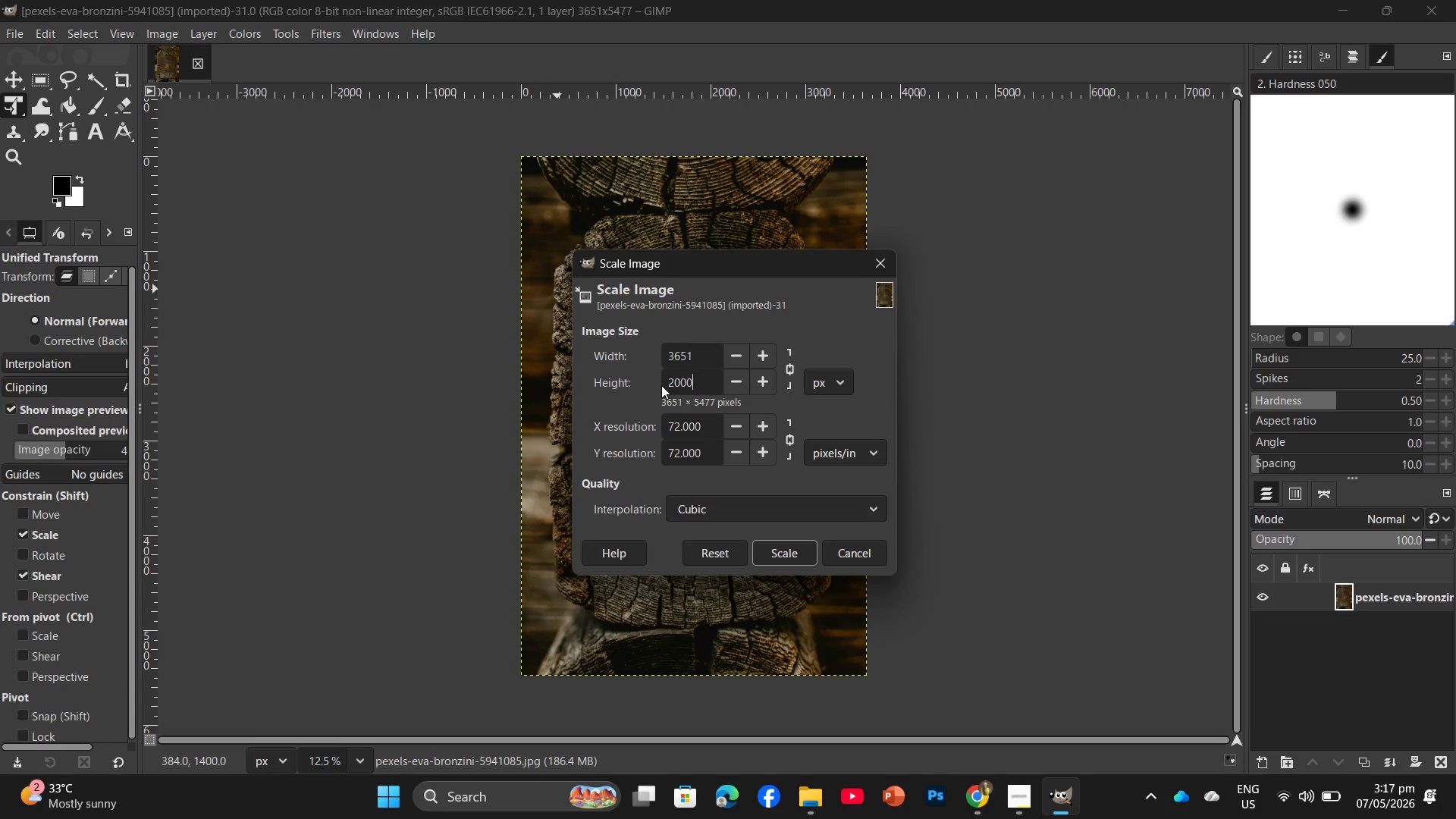 
wait(7.31)
 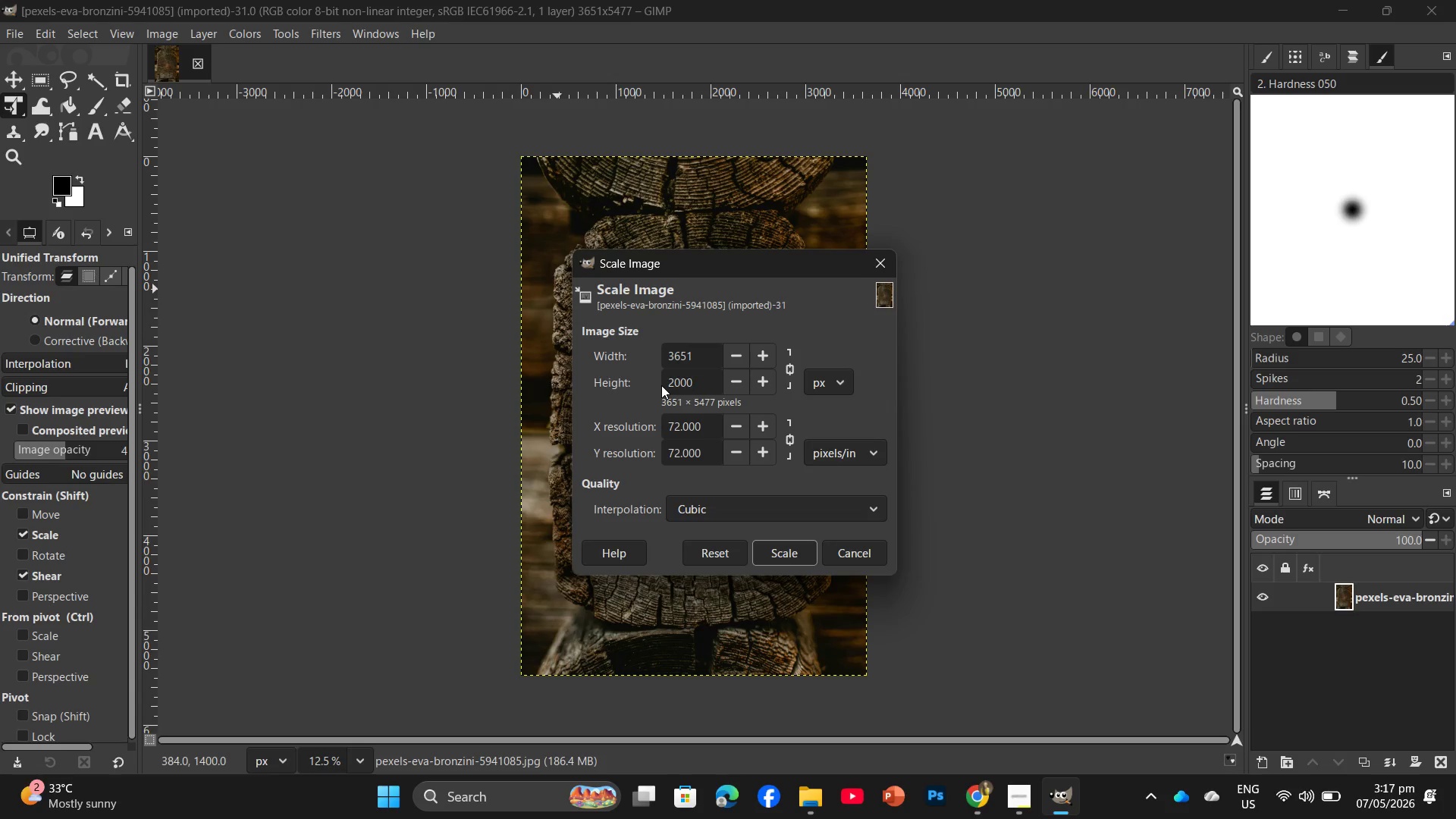 
left_click([794, 560])
 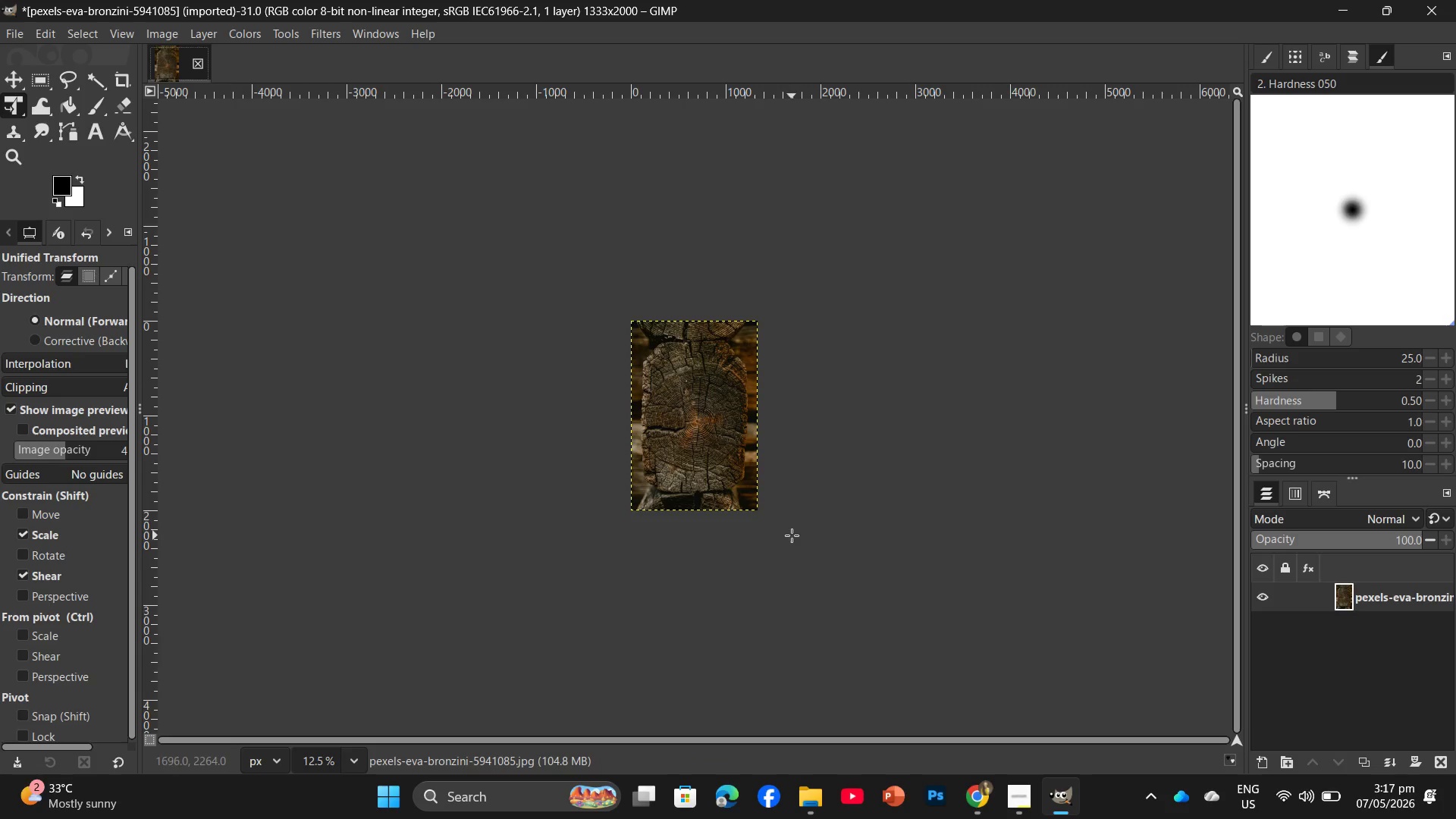 
hold_key(key=ControlLeft, duration=1.05)
scroll: coordinate [530, 345], scroll_direction: up, amount: 19.0
 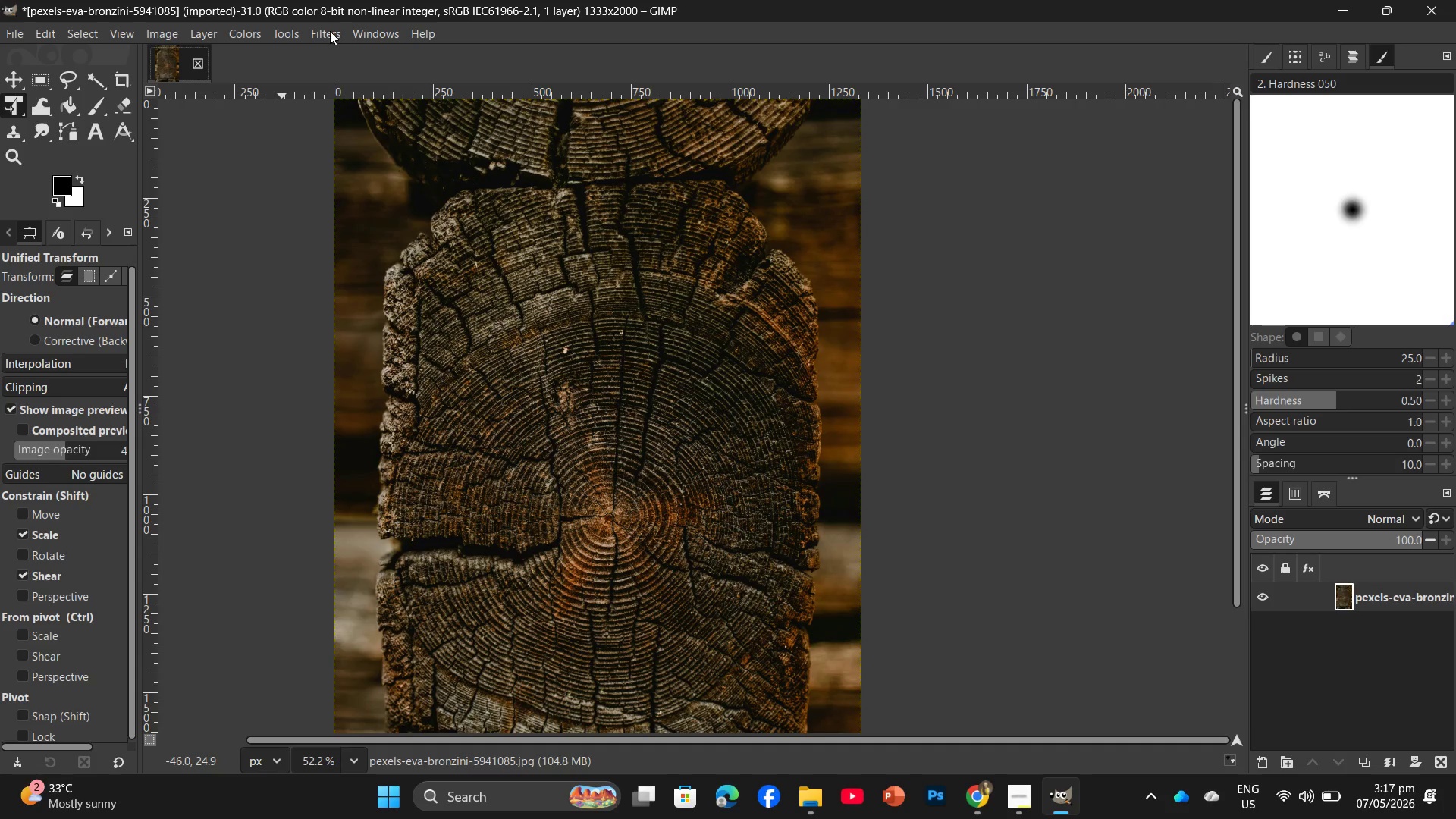 
left_click([330, 31])
 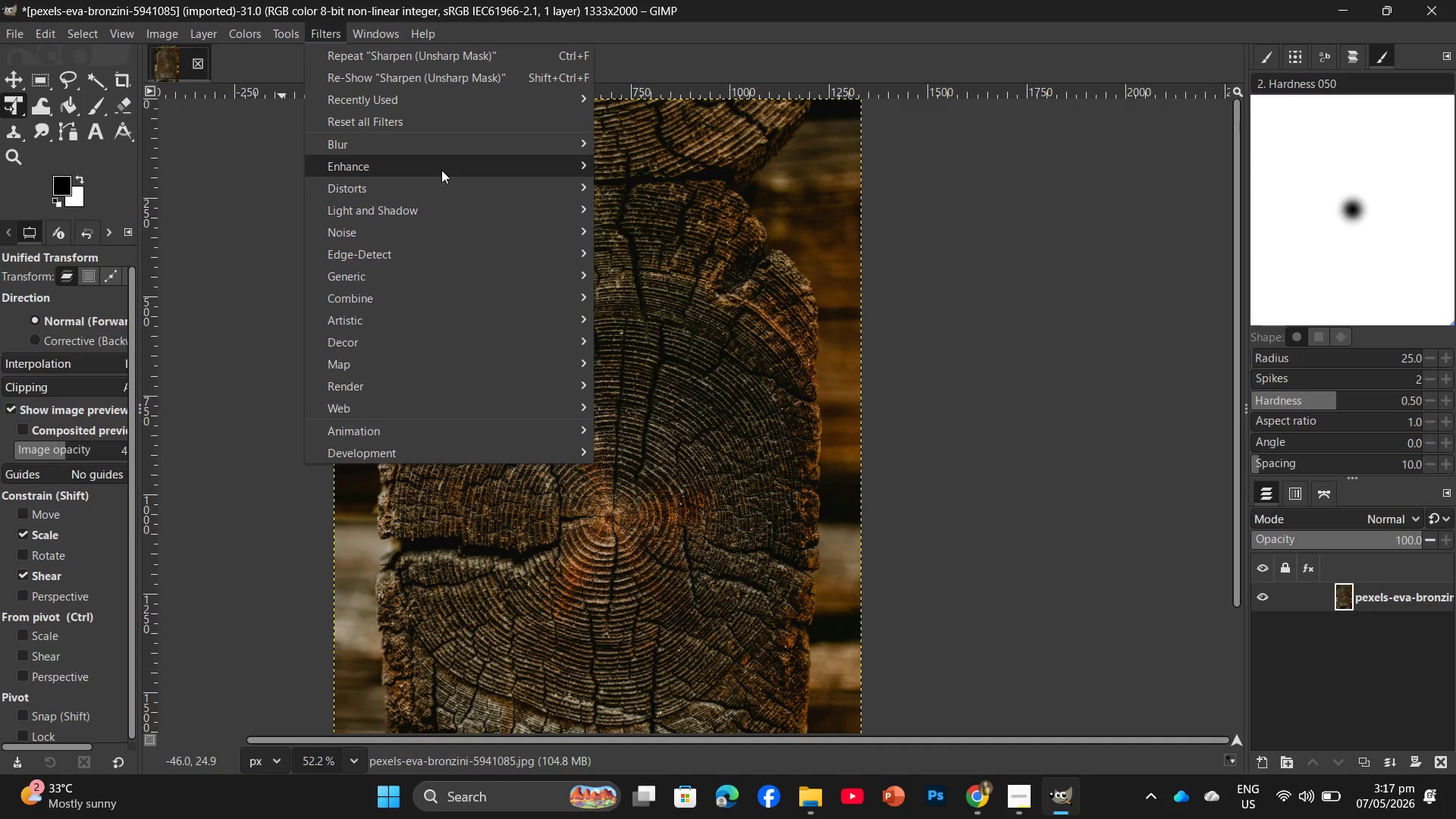 
left_click([442, 169])
 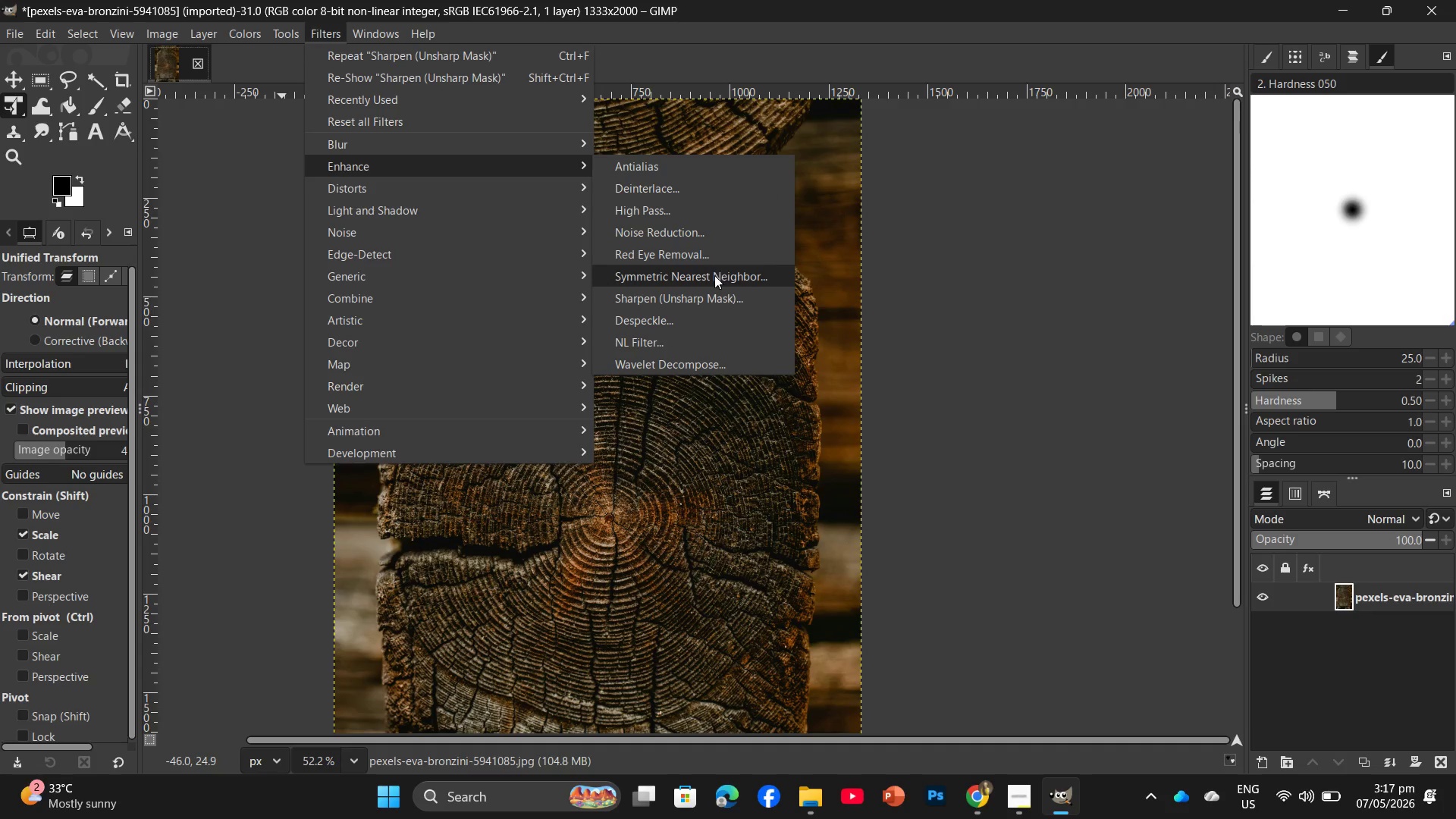 
left_click([714, 297])
 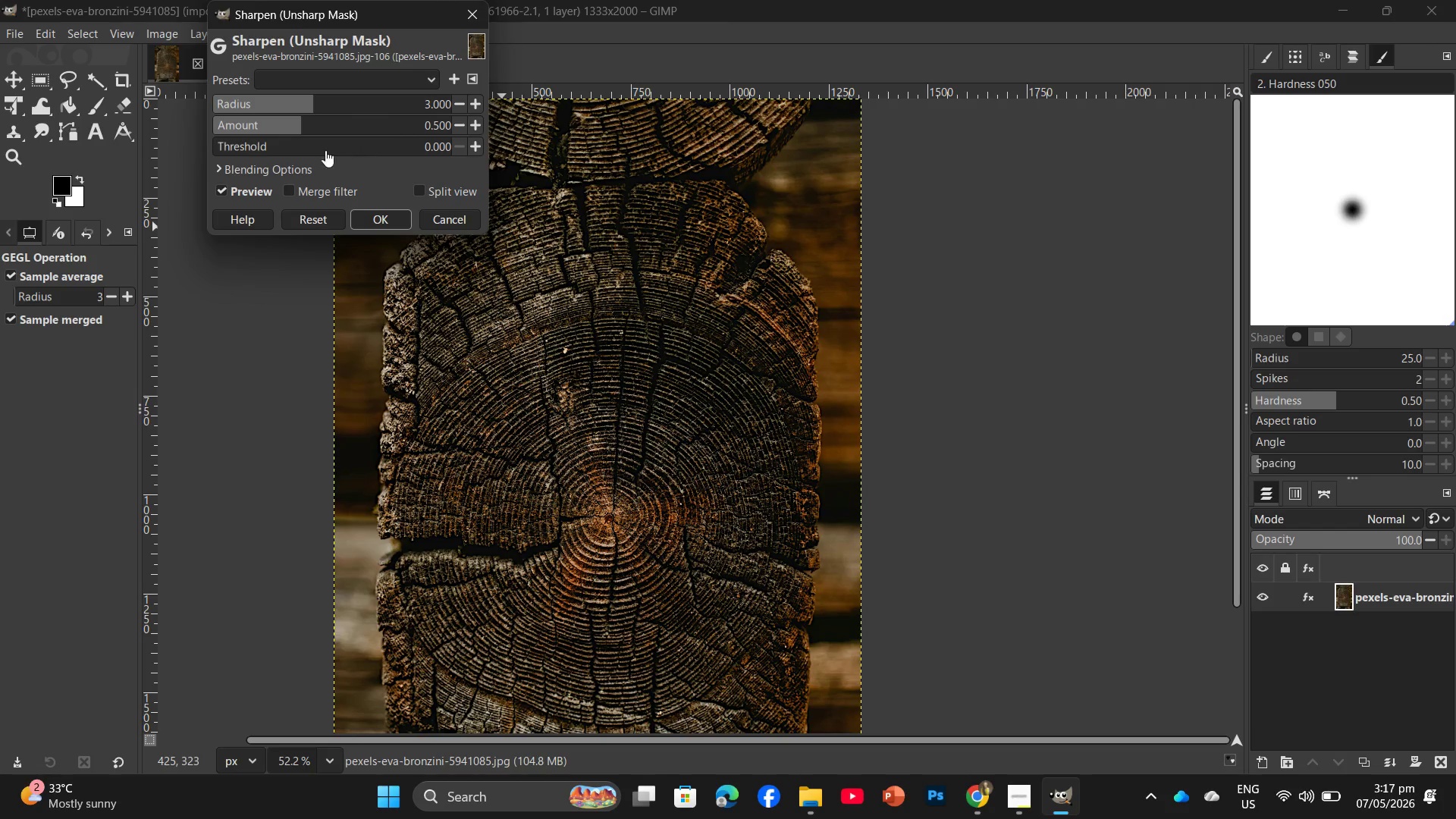 
hold_key(key=ControlLeft, duration=0.42)
 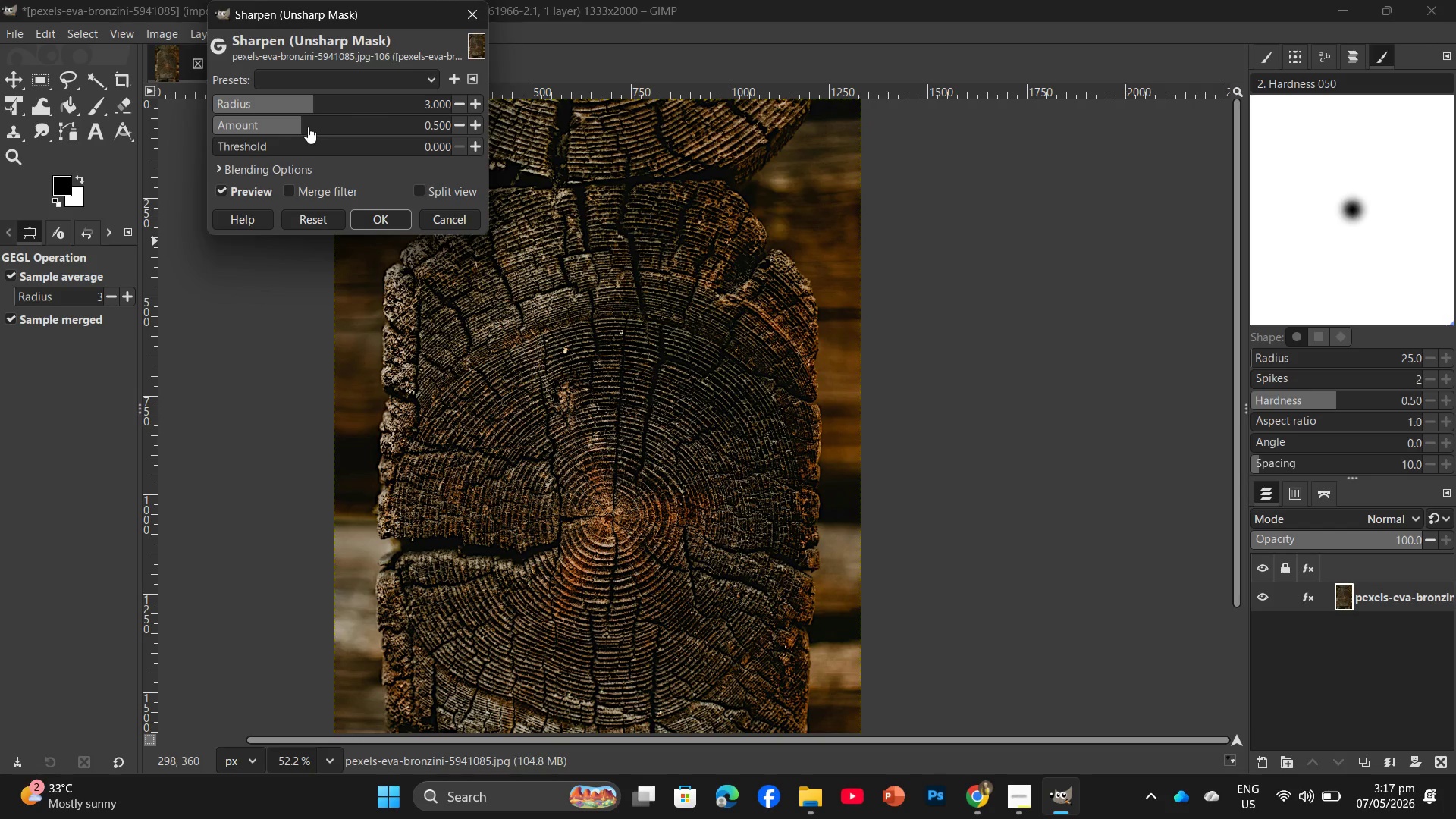 
left_click_drag(start_coordinate=[308, 127], to_coordinate=[282, 146])
 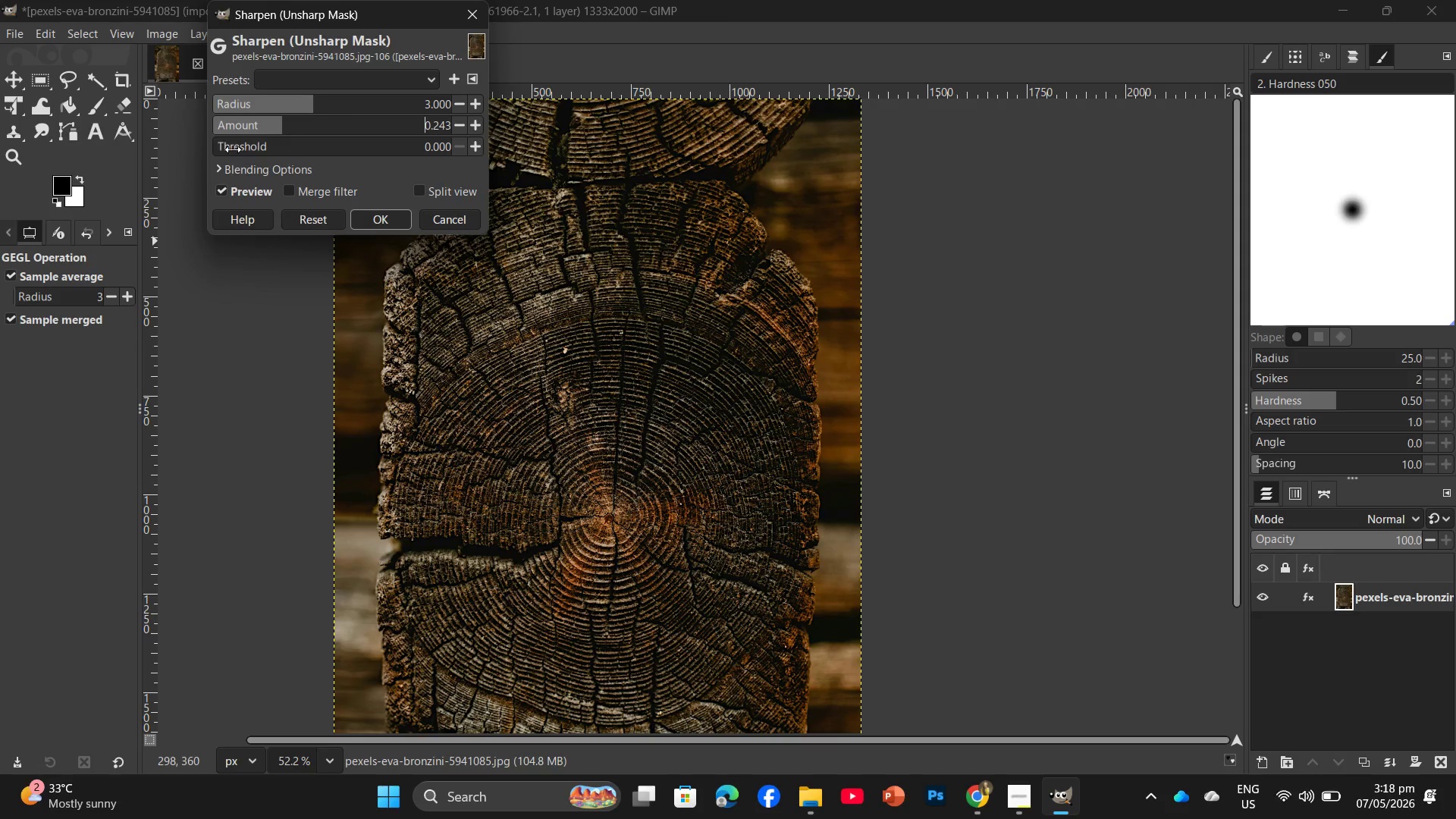 
left_click_drag(start_coordinate=[233, 149], to_coordinate=[257, 151])
 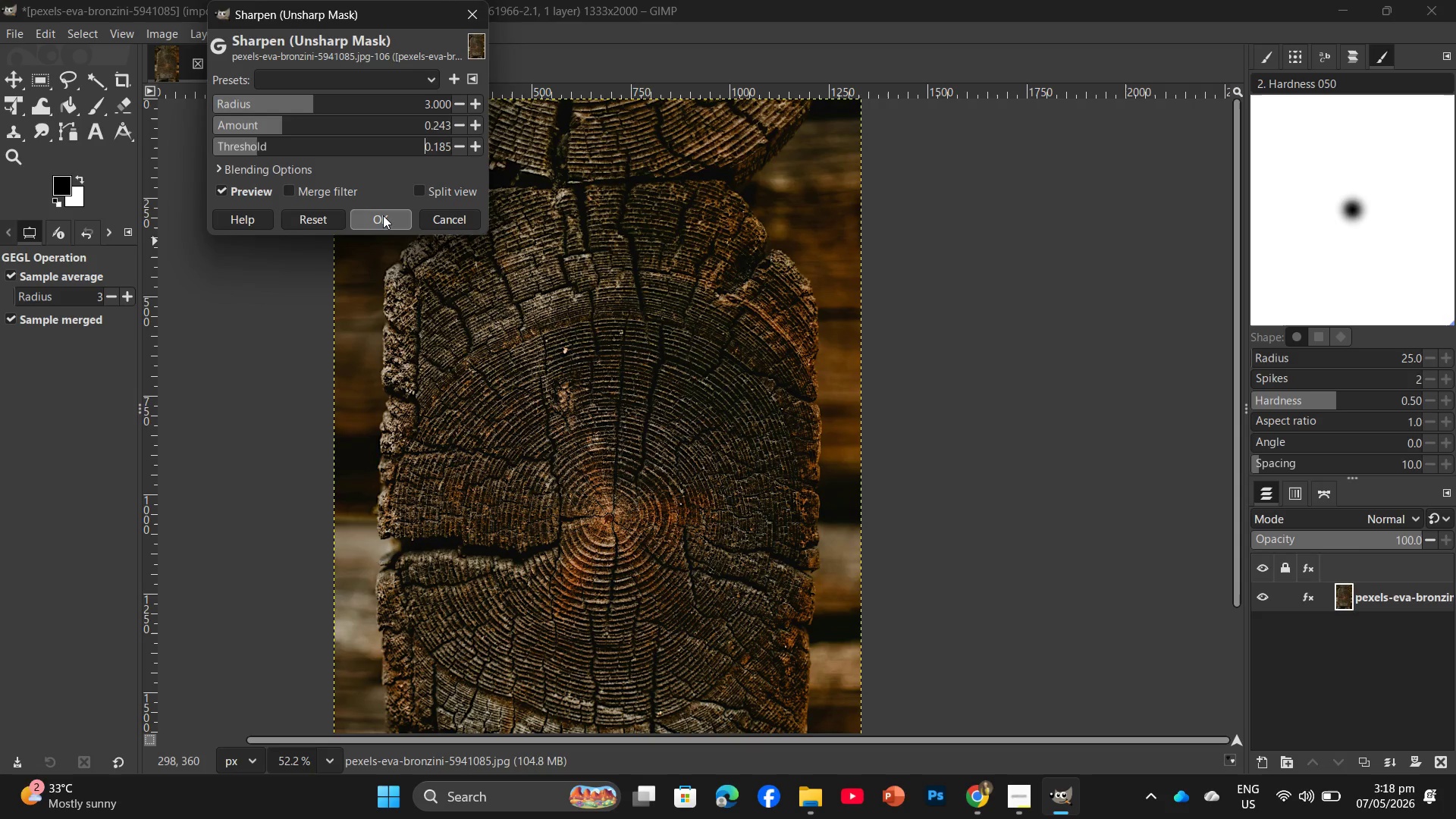 
left_click([383, 215])
 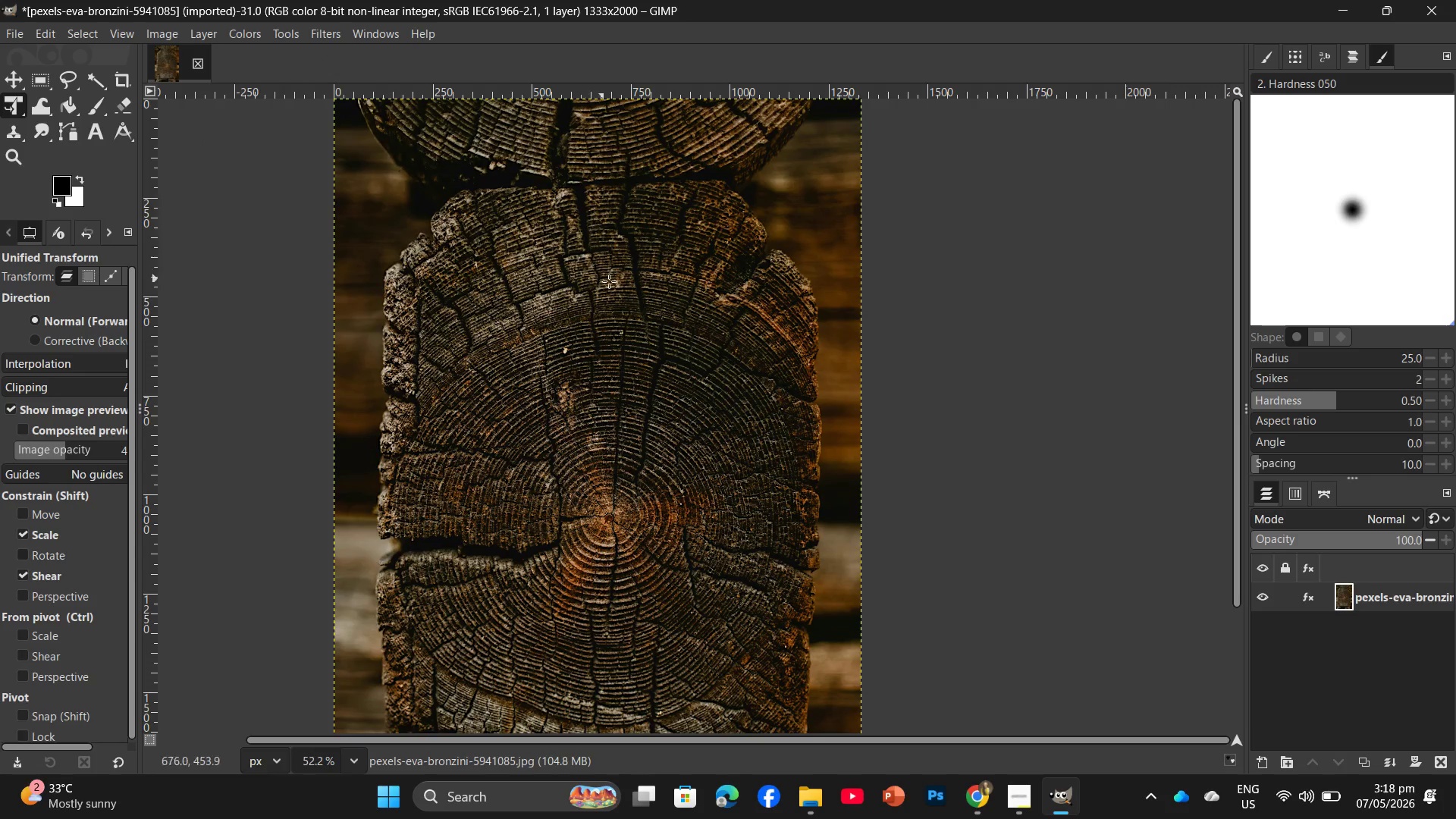 
hold_key(key=ControlLeft, duration=0.47)
scroll: coordinate [615, 287], scroll_direction: down, amount: 8.0
 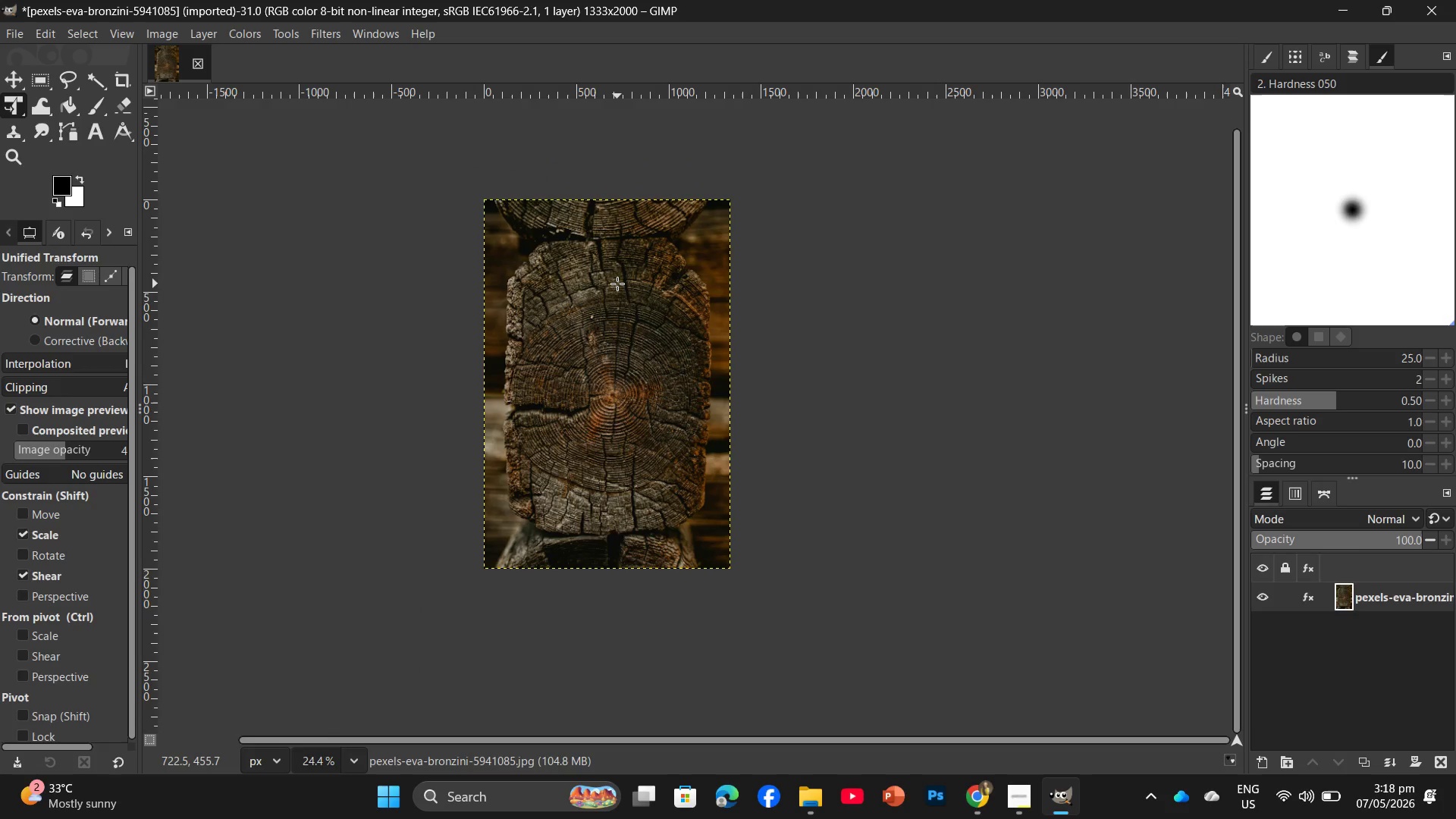 
hold_key(key=ShiftLeft, duration=0.97)
 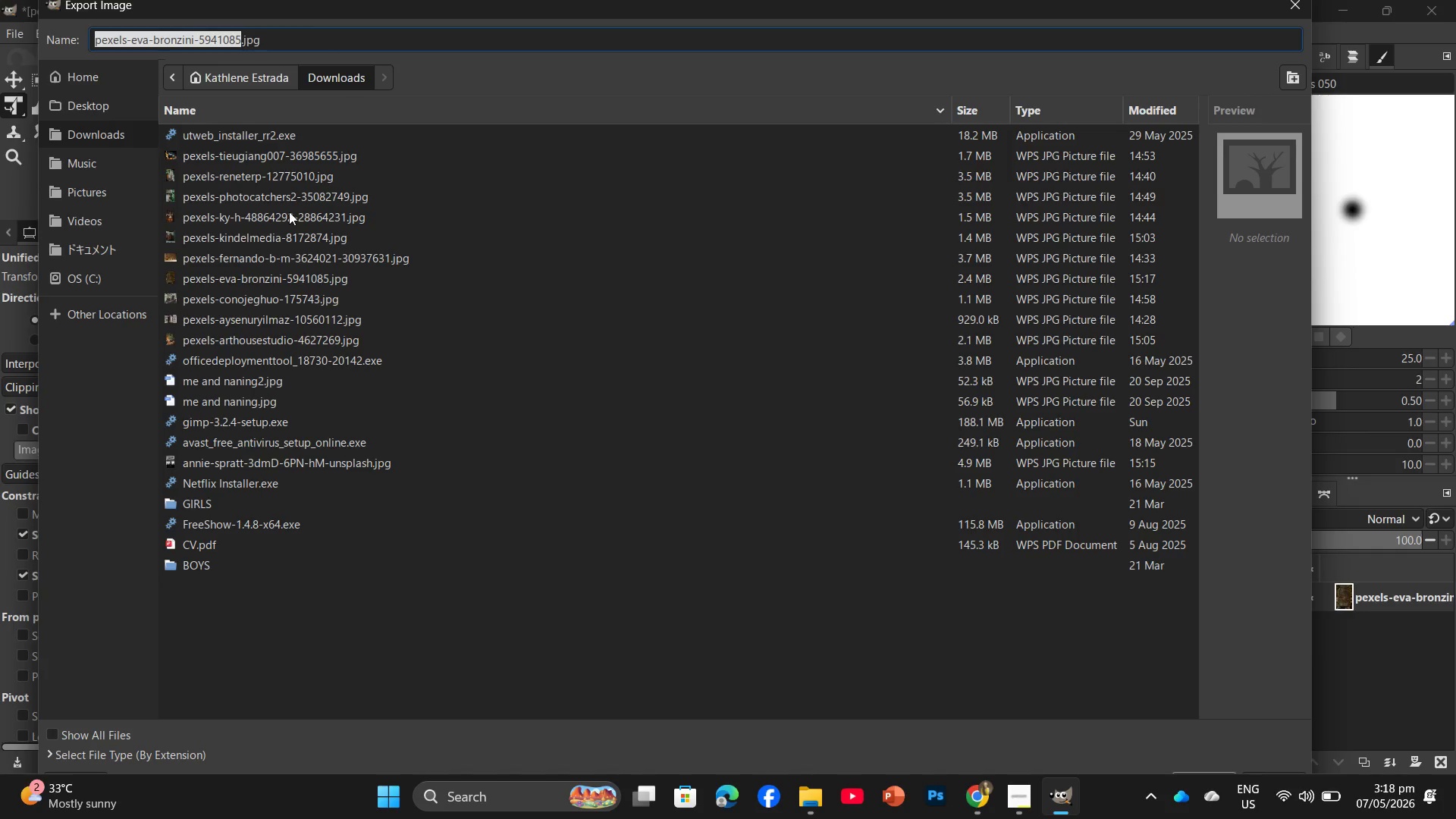 
hold_key(key=ControlLeft, duration=0.92)
 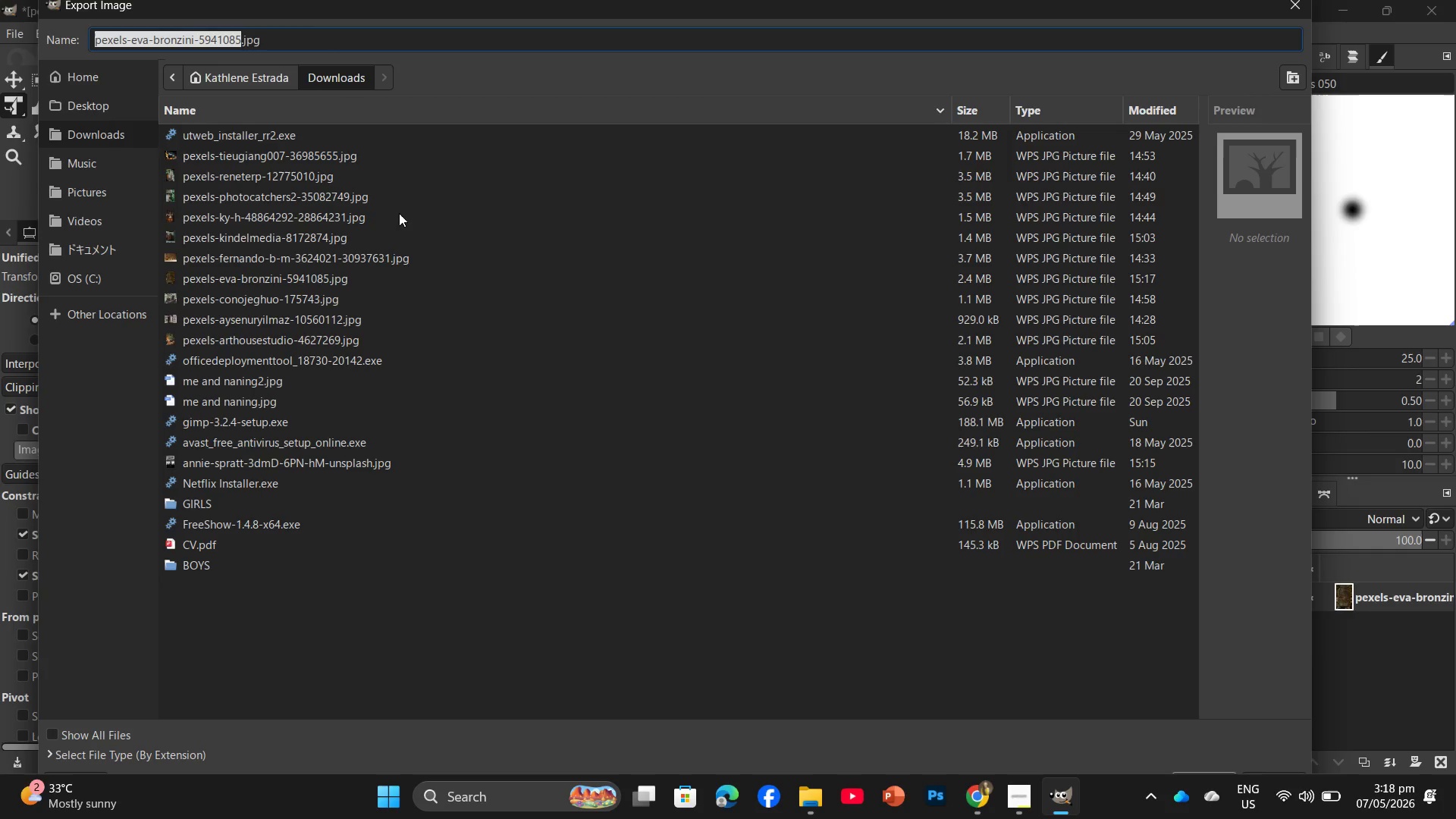 
hold_key(key=E, duration=0.33)
 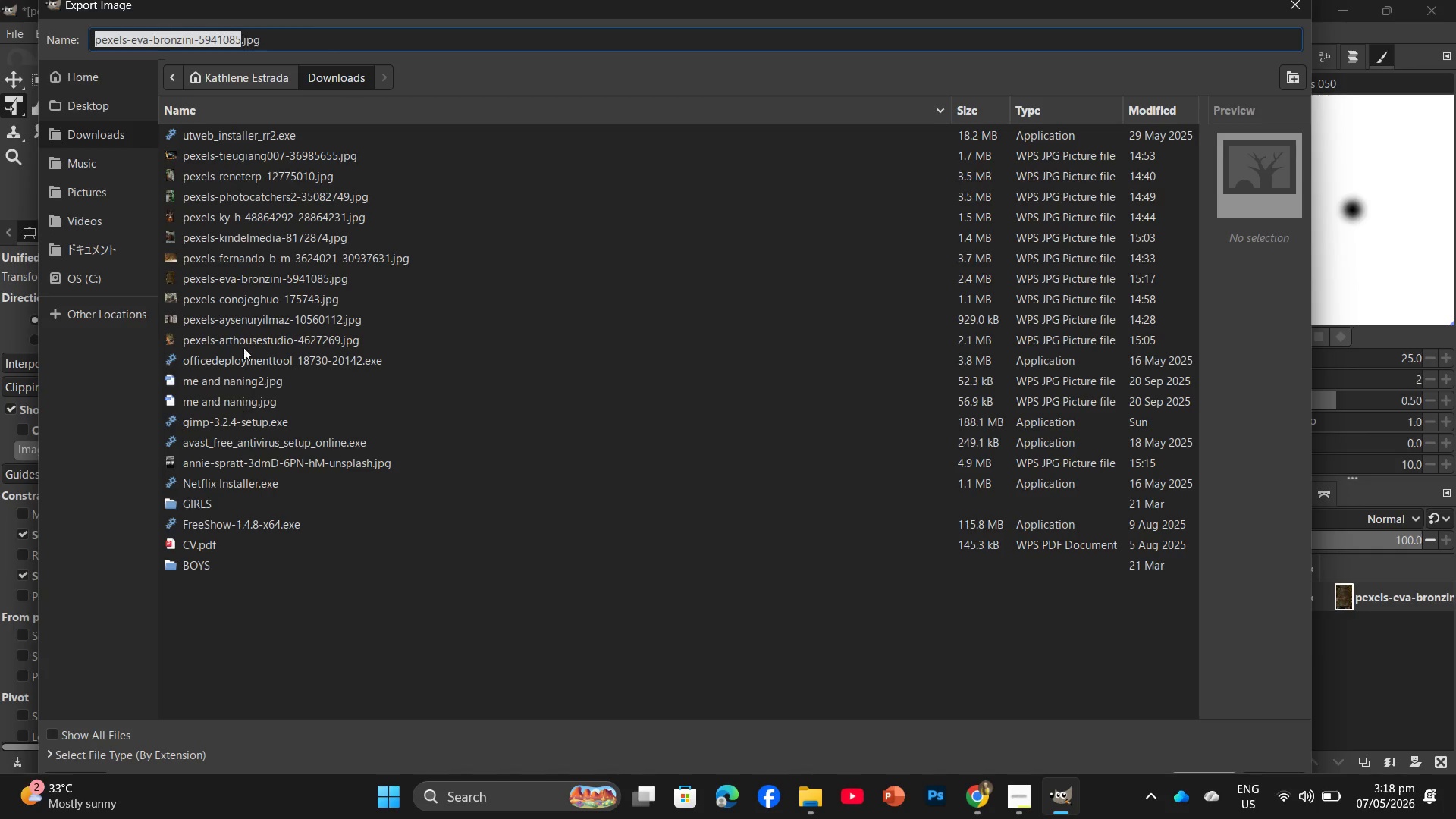 
left_click([101, 115])
 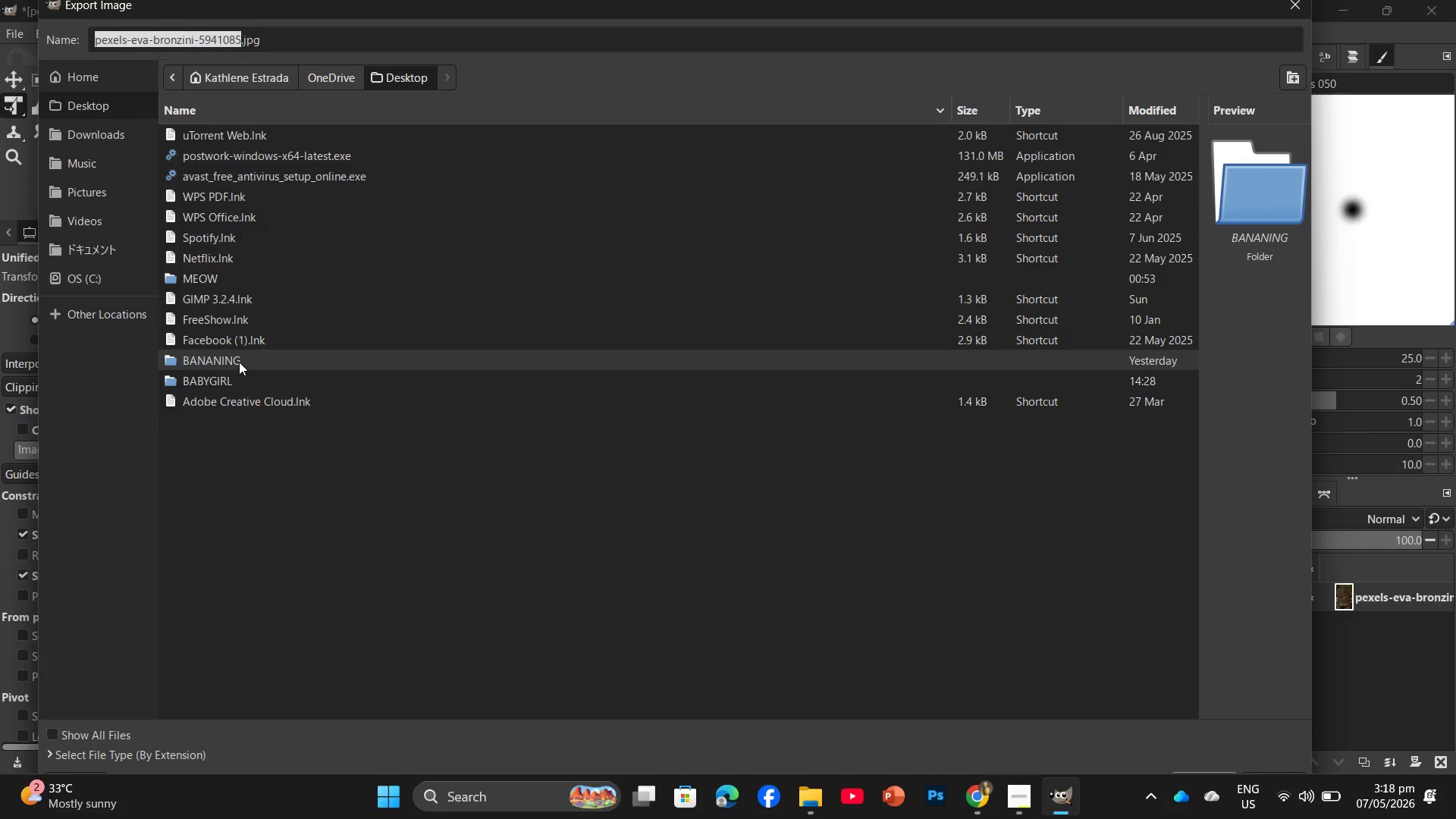 
double_click([240, 385])
 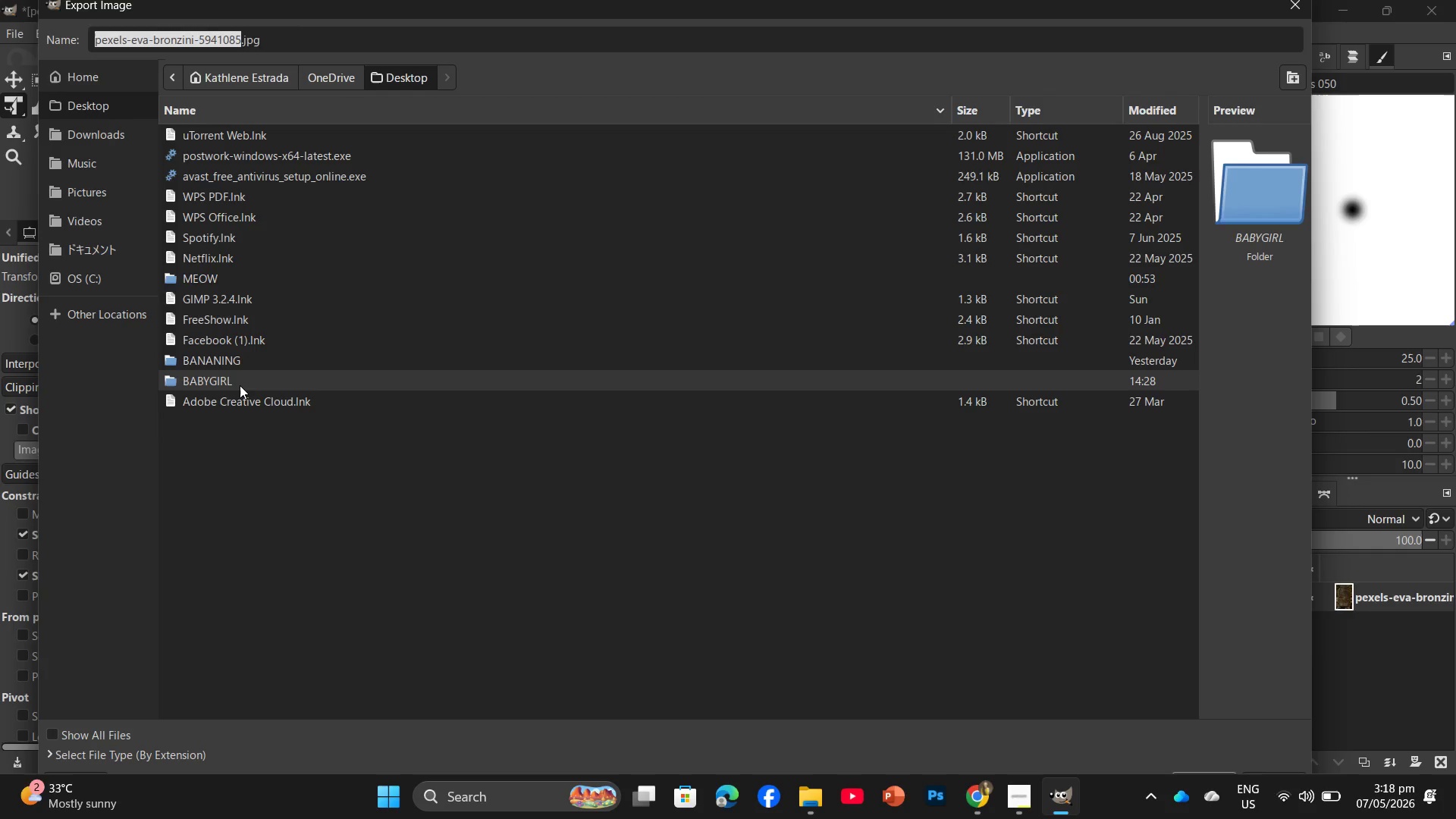 
triple_click([240, 385])
 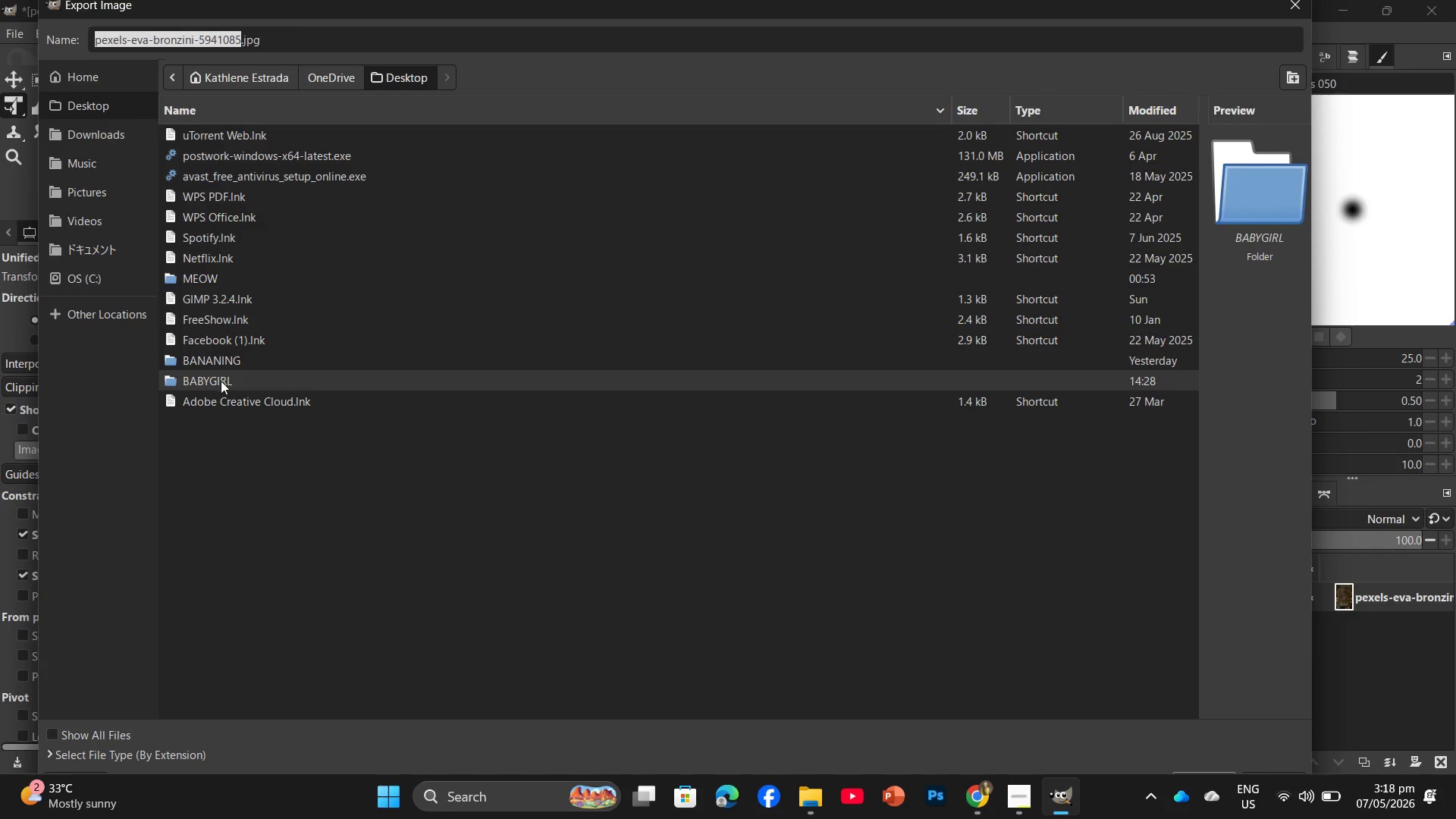 
double_click([221, 381])
 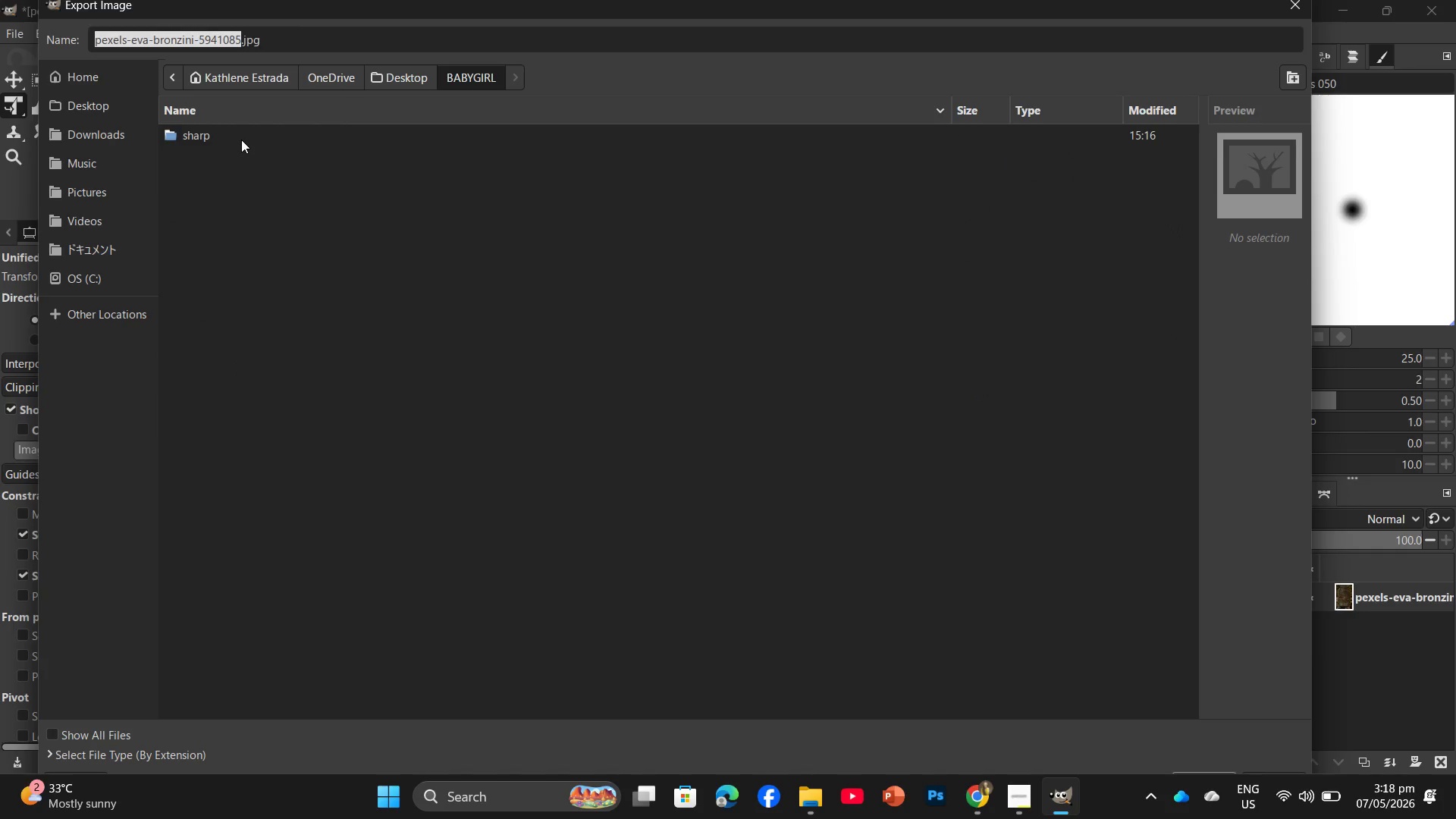 
double_click([241, 140])
 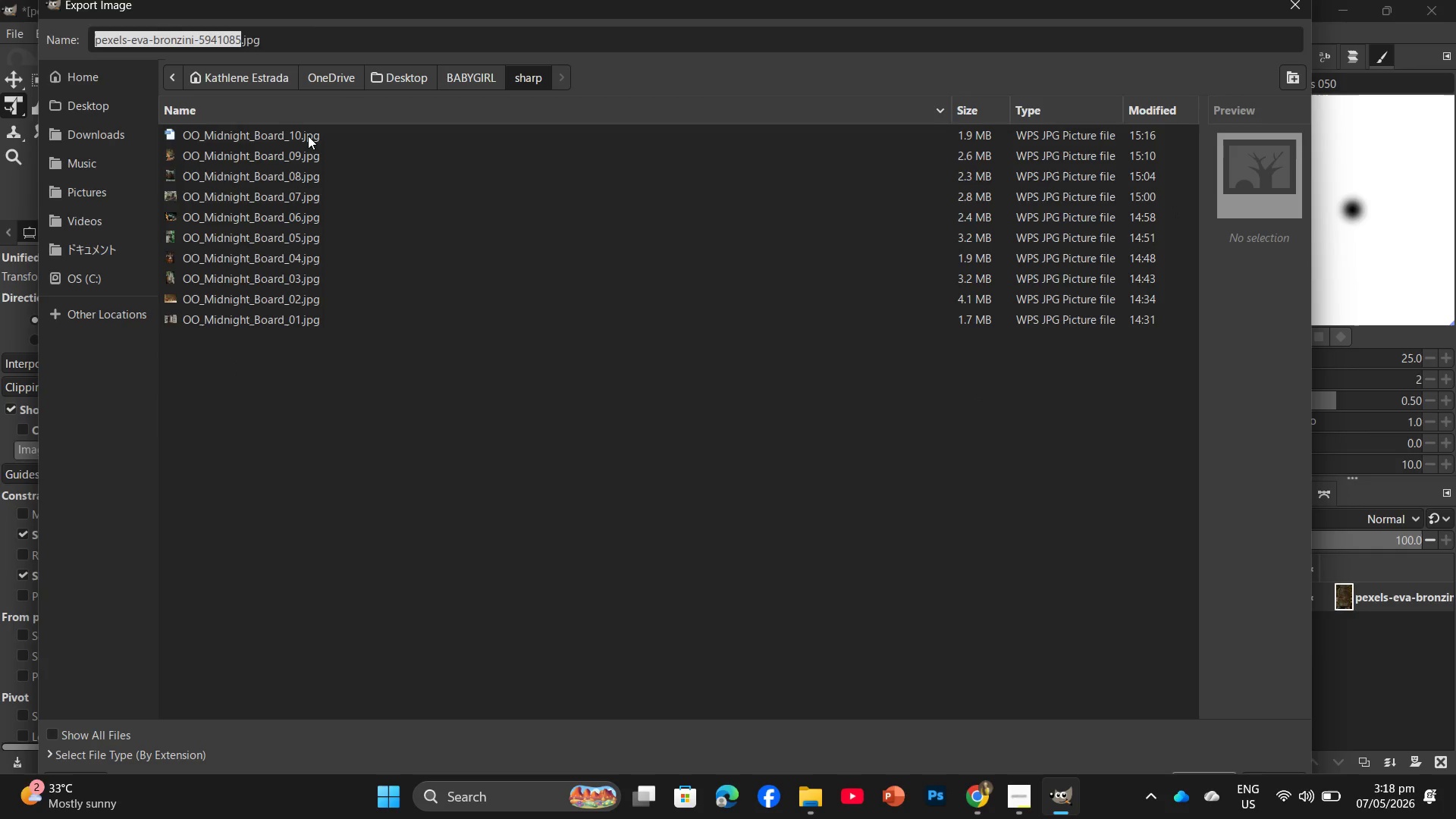 
left_click([309, 133])
 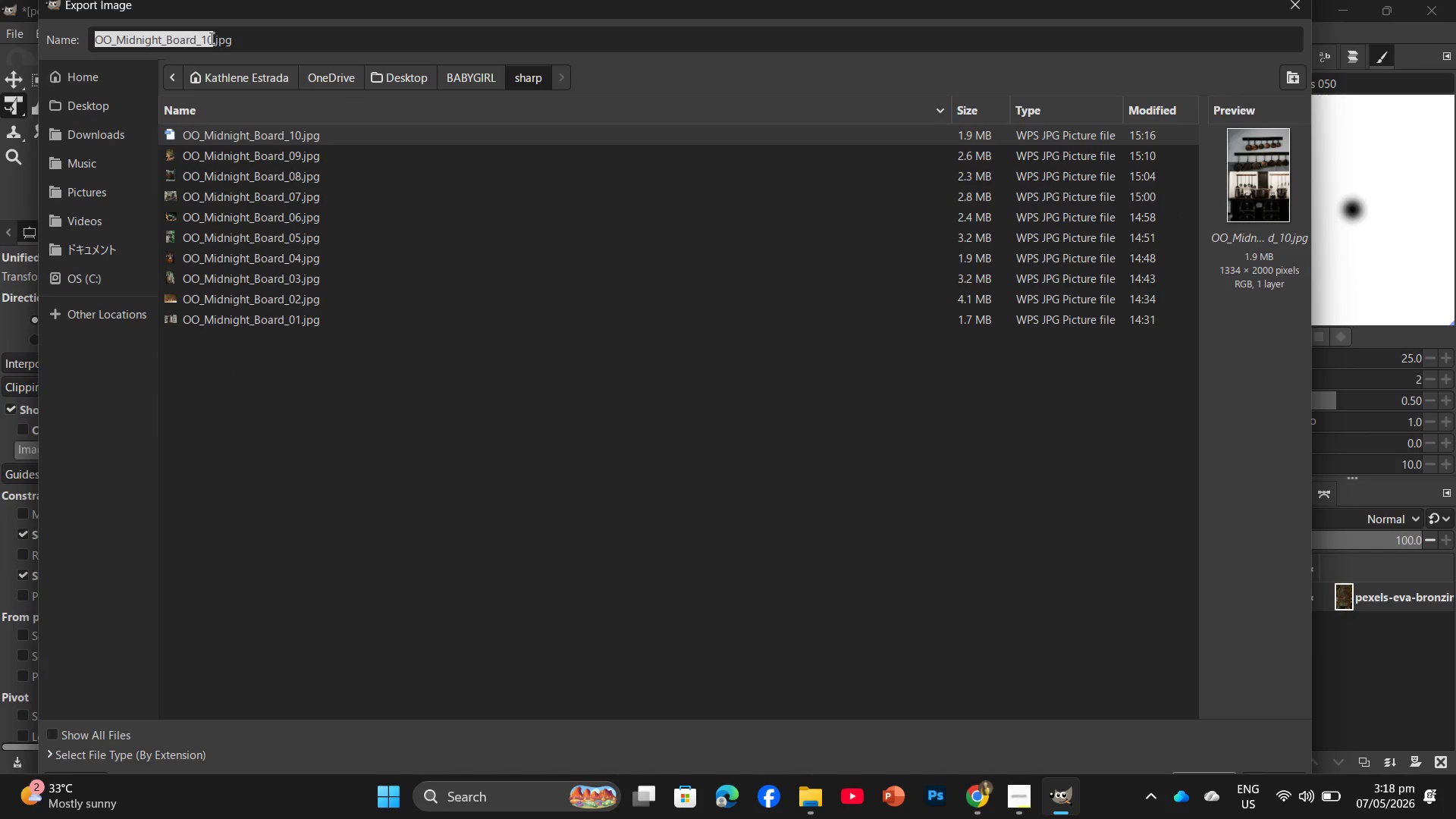 
left_click([210, 34])
 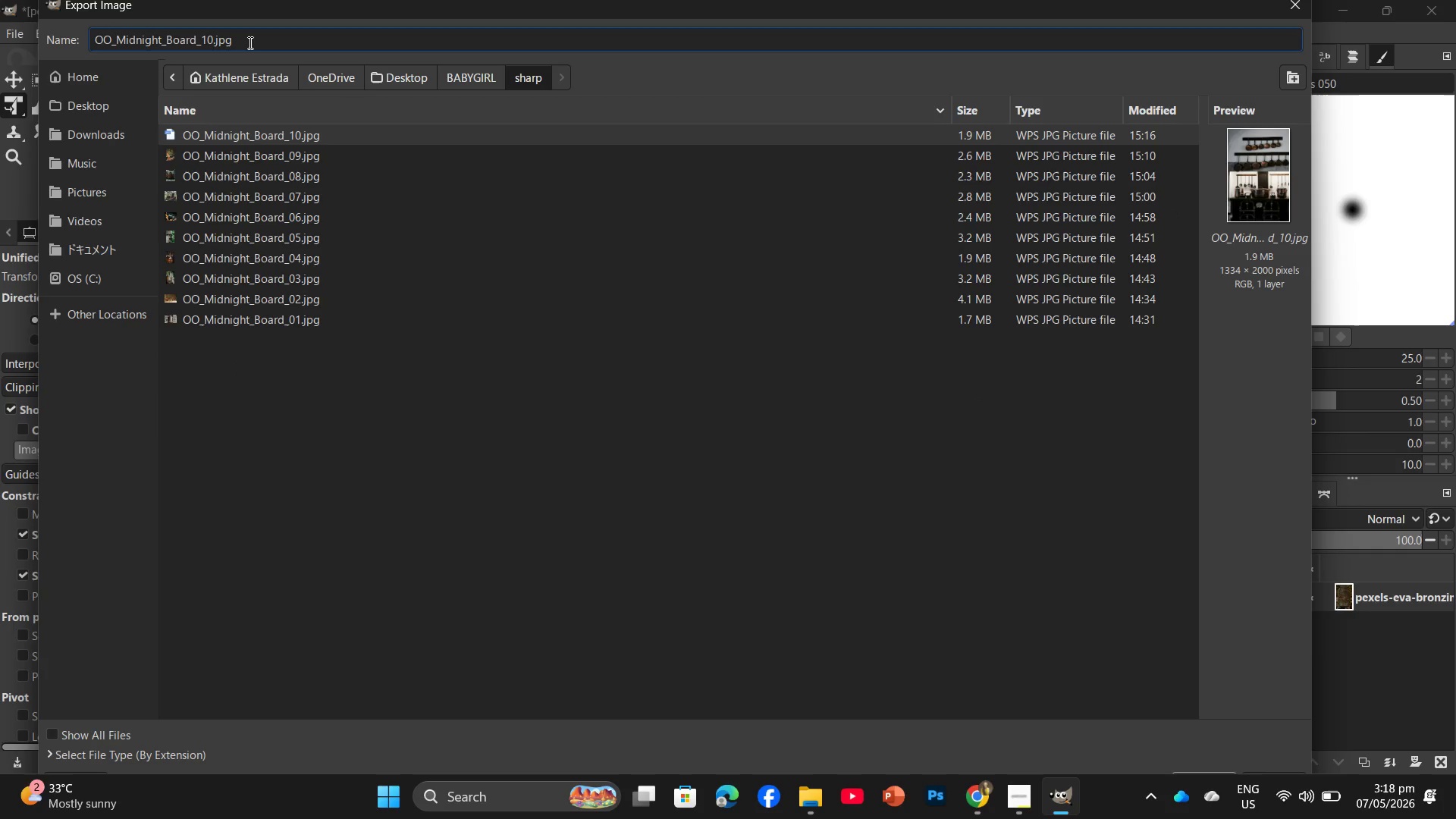 
key(Backspace)
 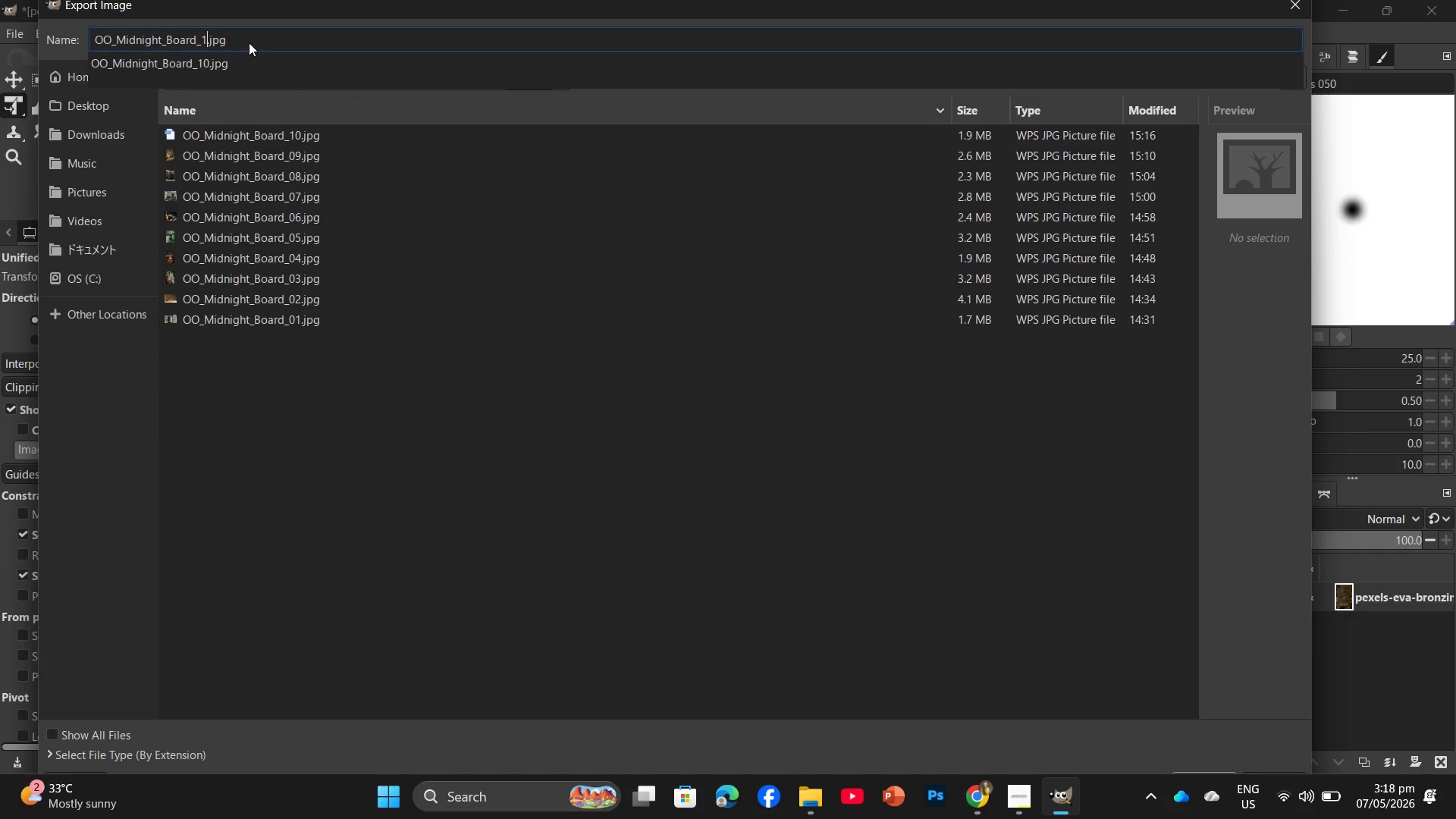 
key(Numpad1)
 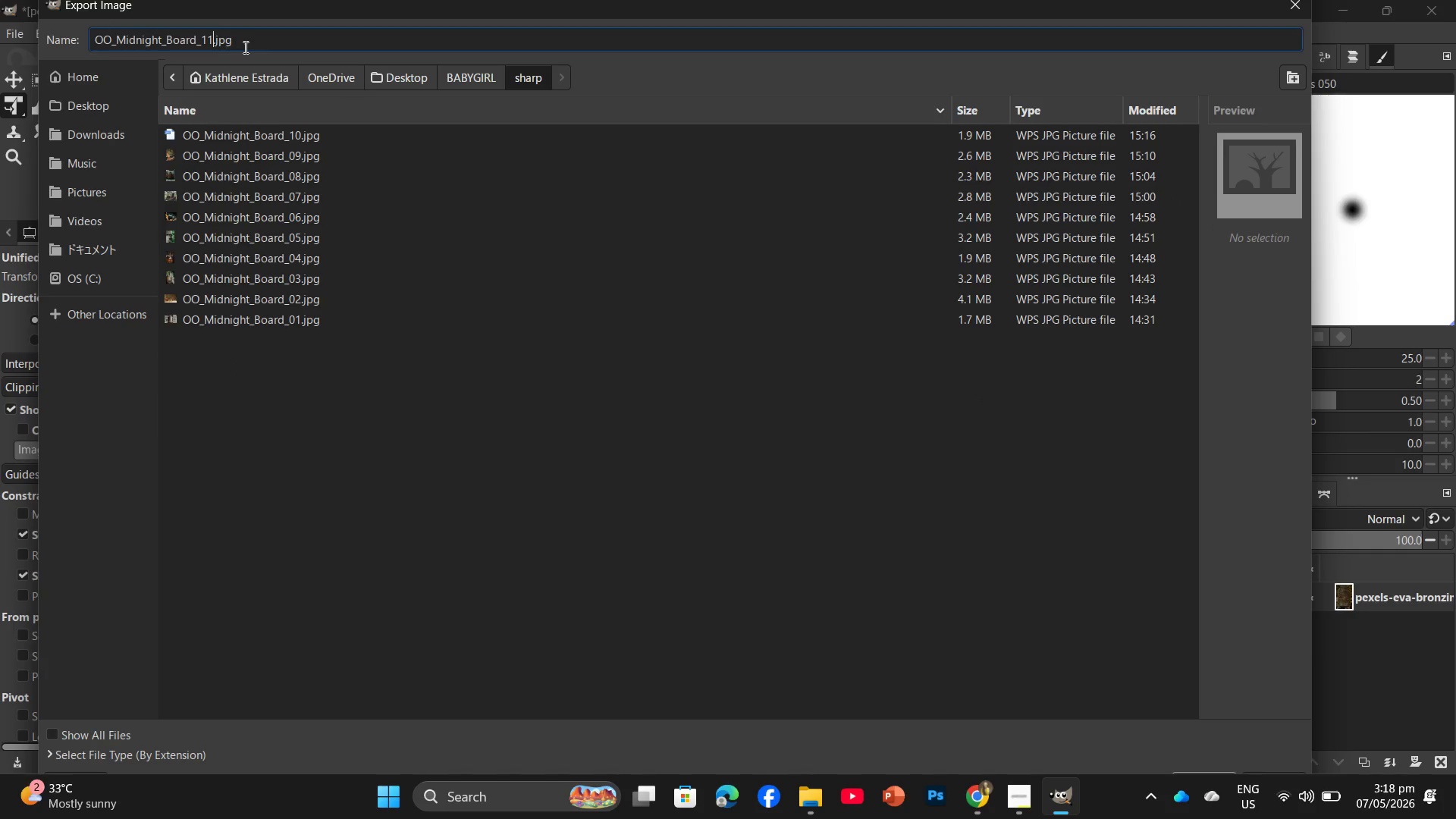 
key(NumpadEnter)
 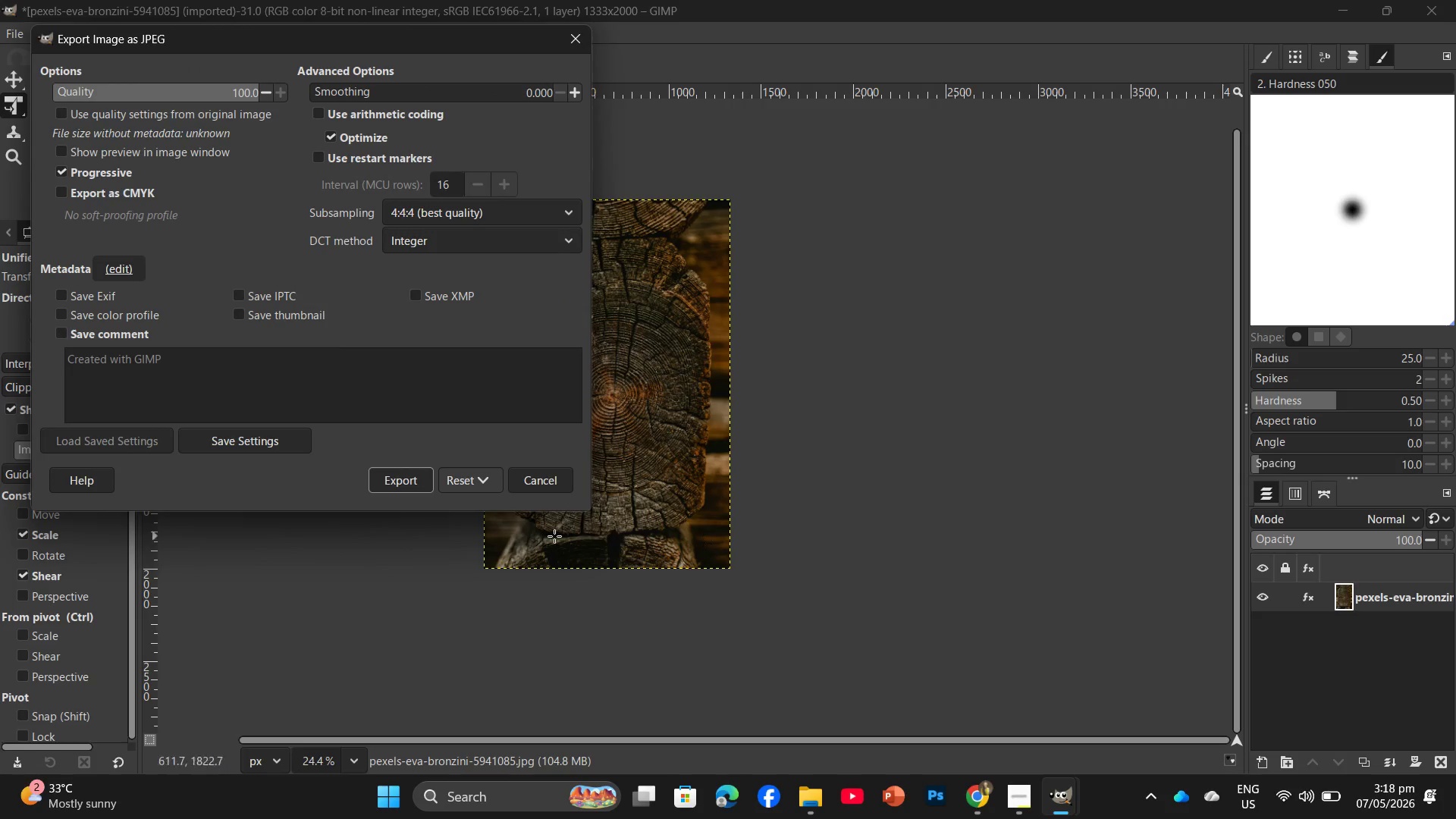 
left_click([397, 489])
 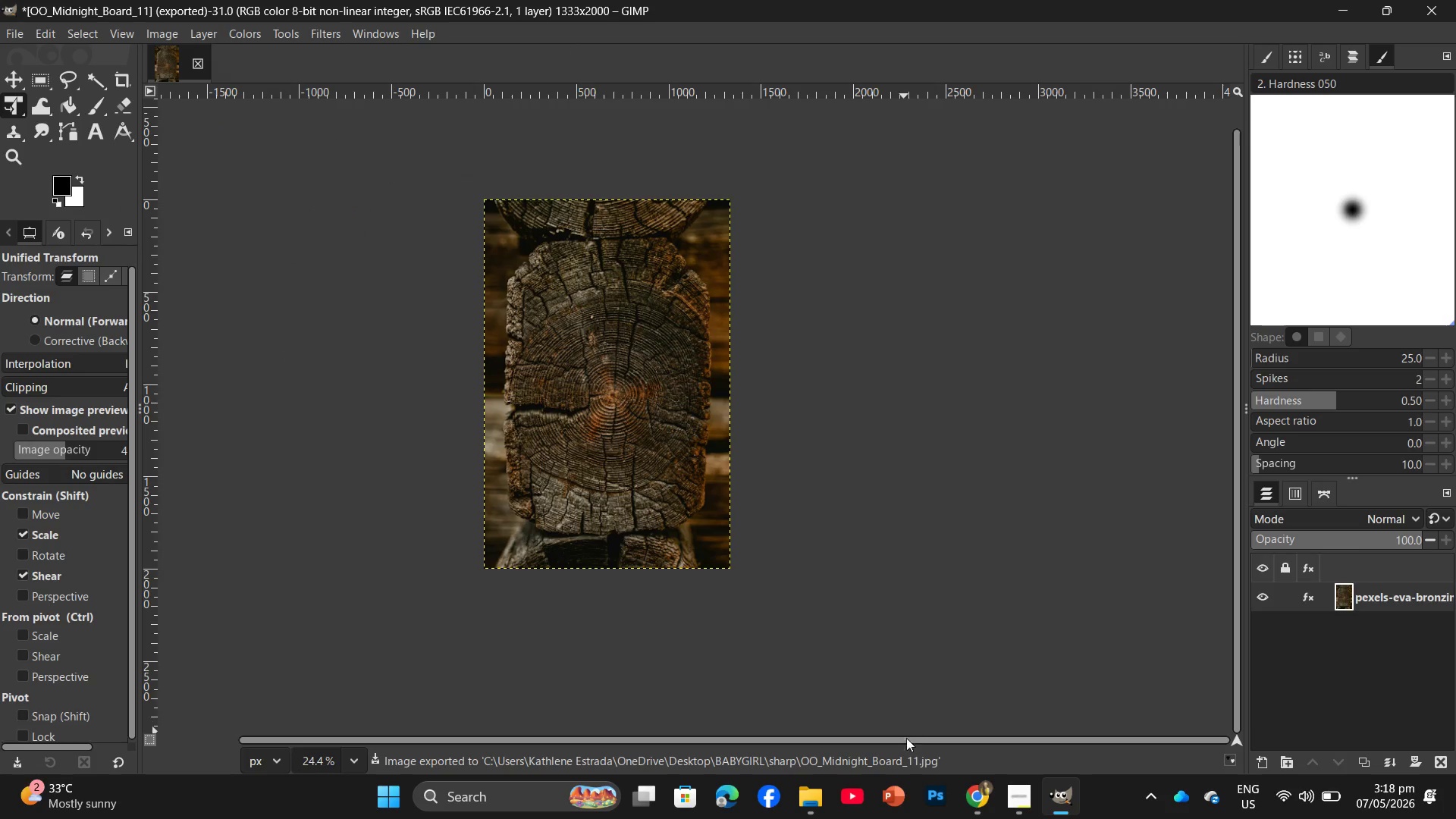 
left_click([977, 799])
 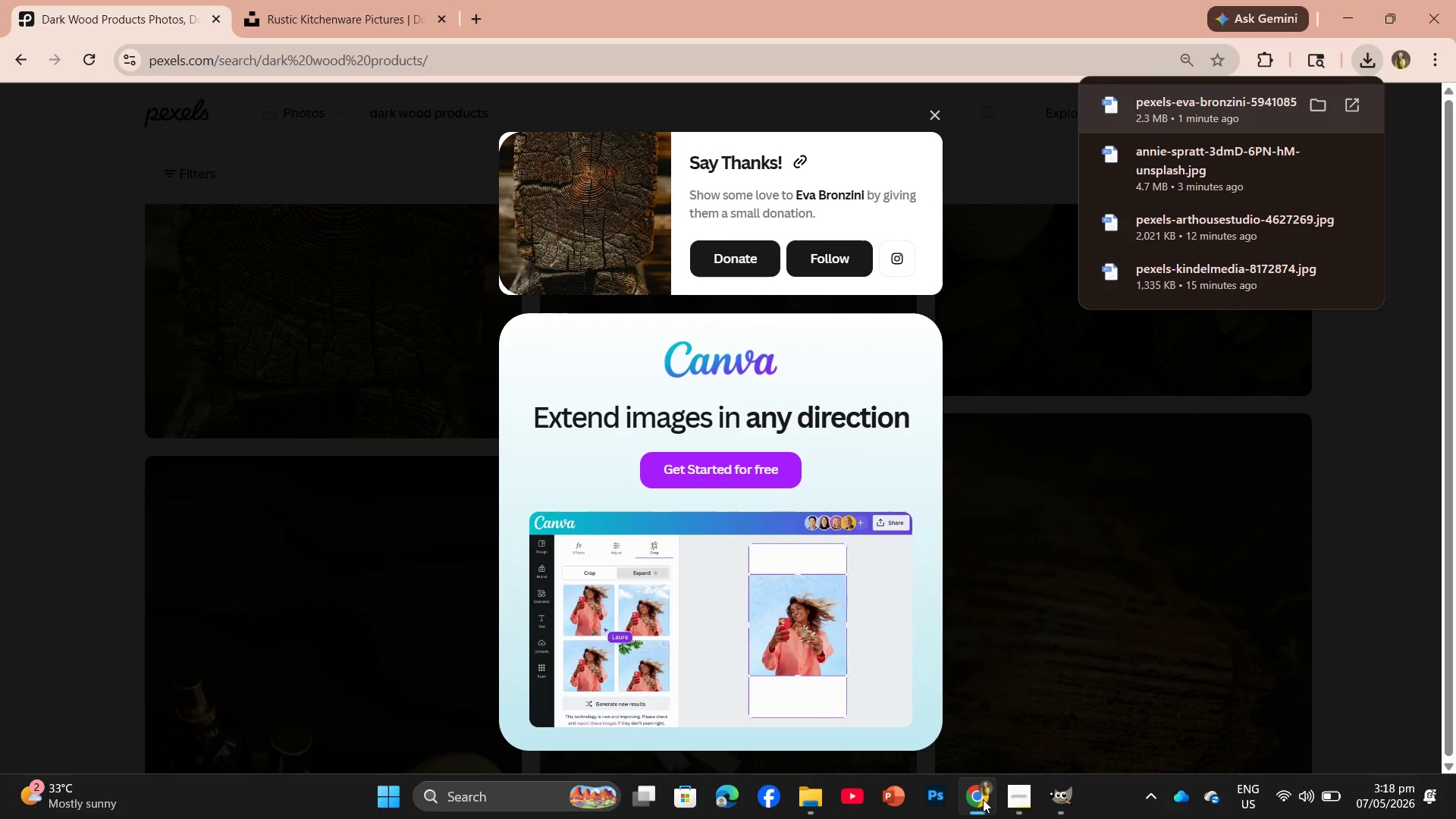 
mouse_move([1009, 789])